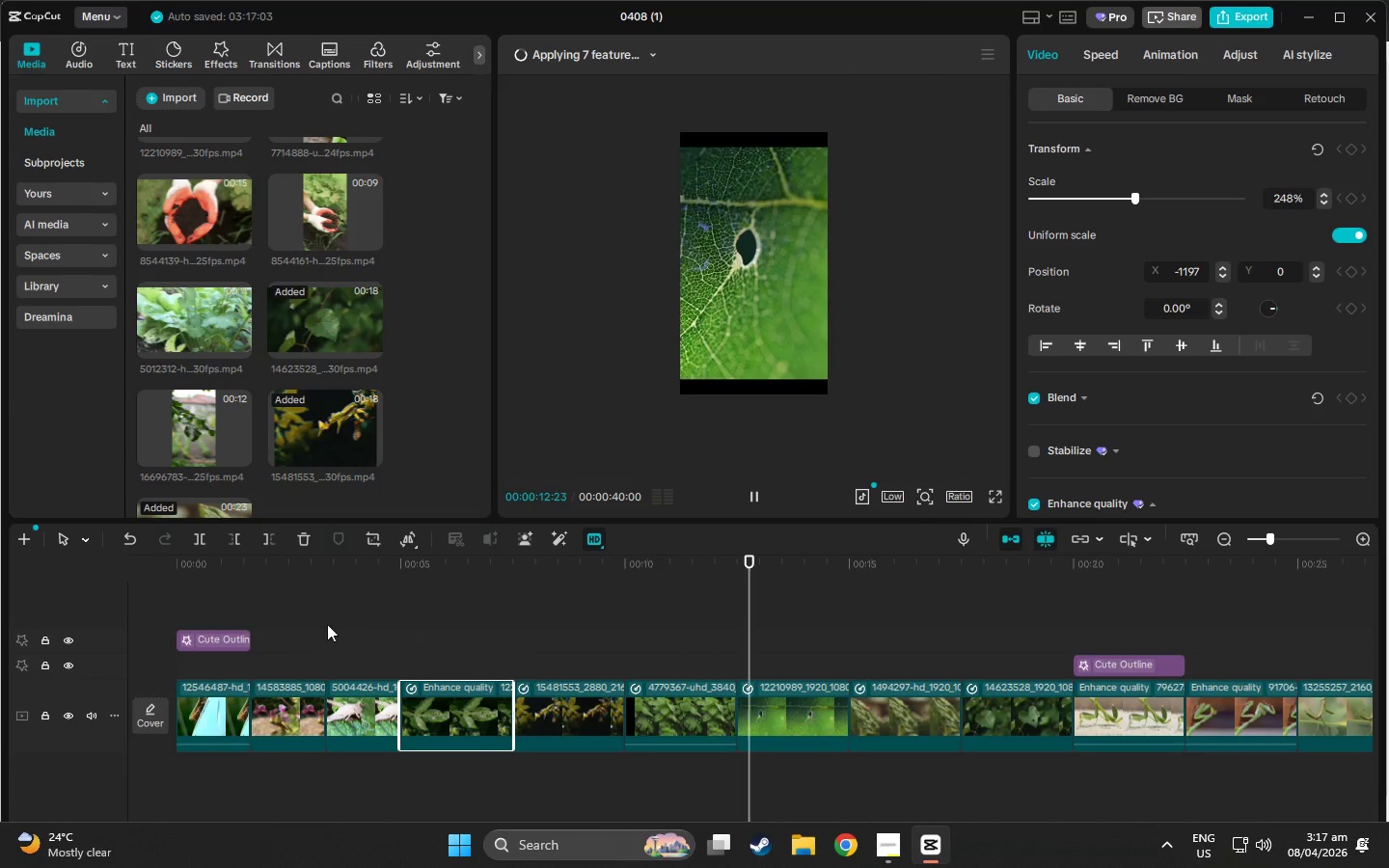 
scroll: coordinate [768, 372], scroll_direction: down, amount: 3.0
 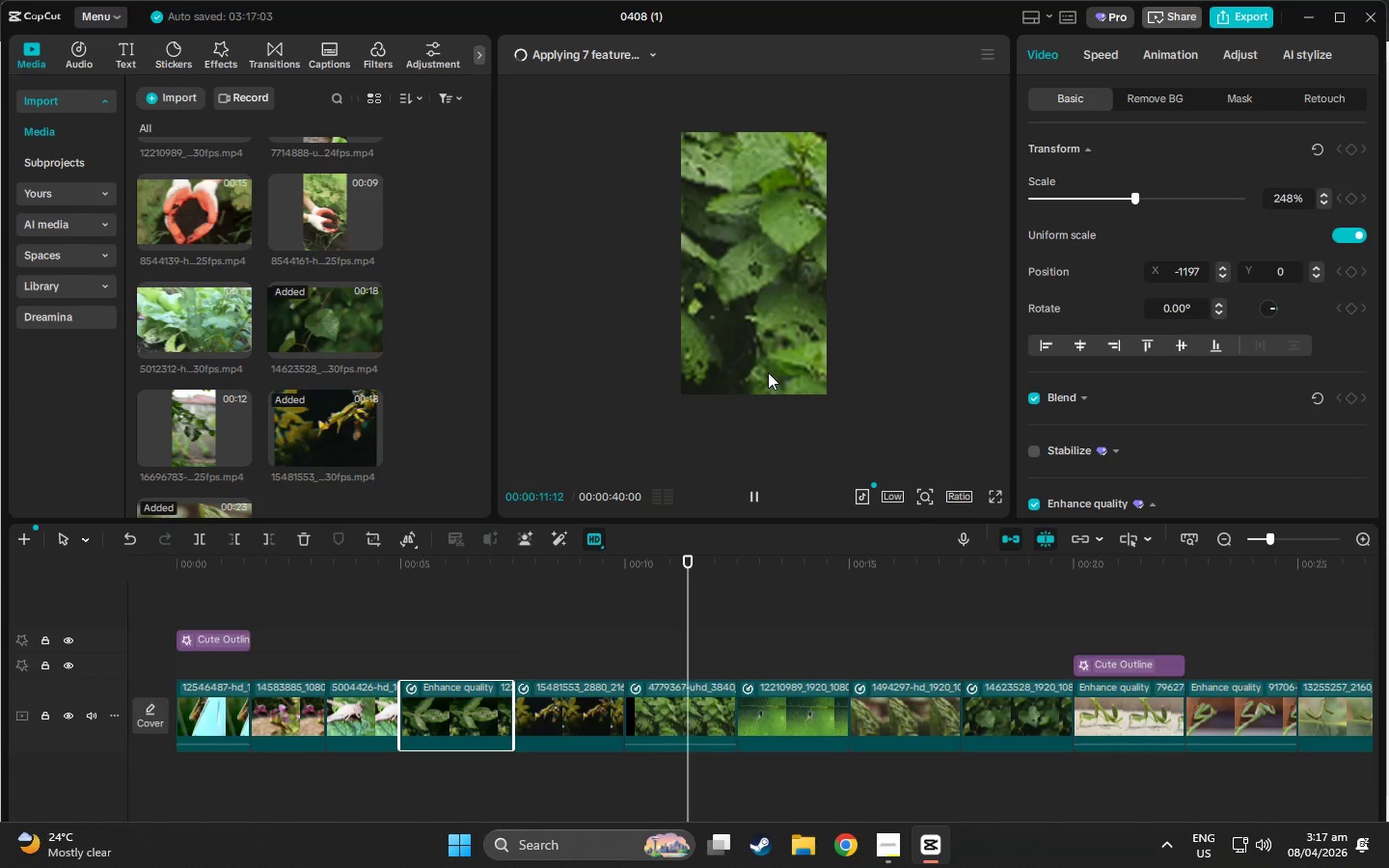 
scroll: coordinate [768, 372], scroll_direction: up, amount: 1.0
 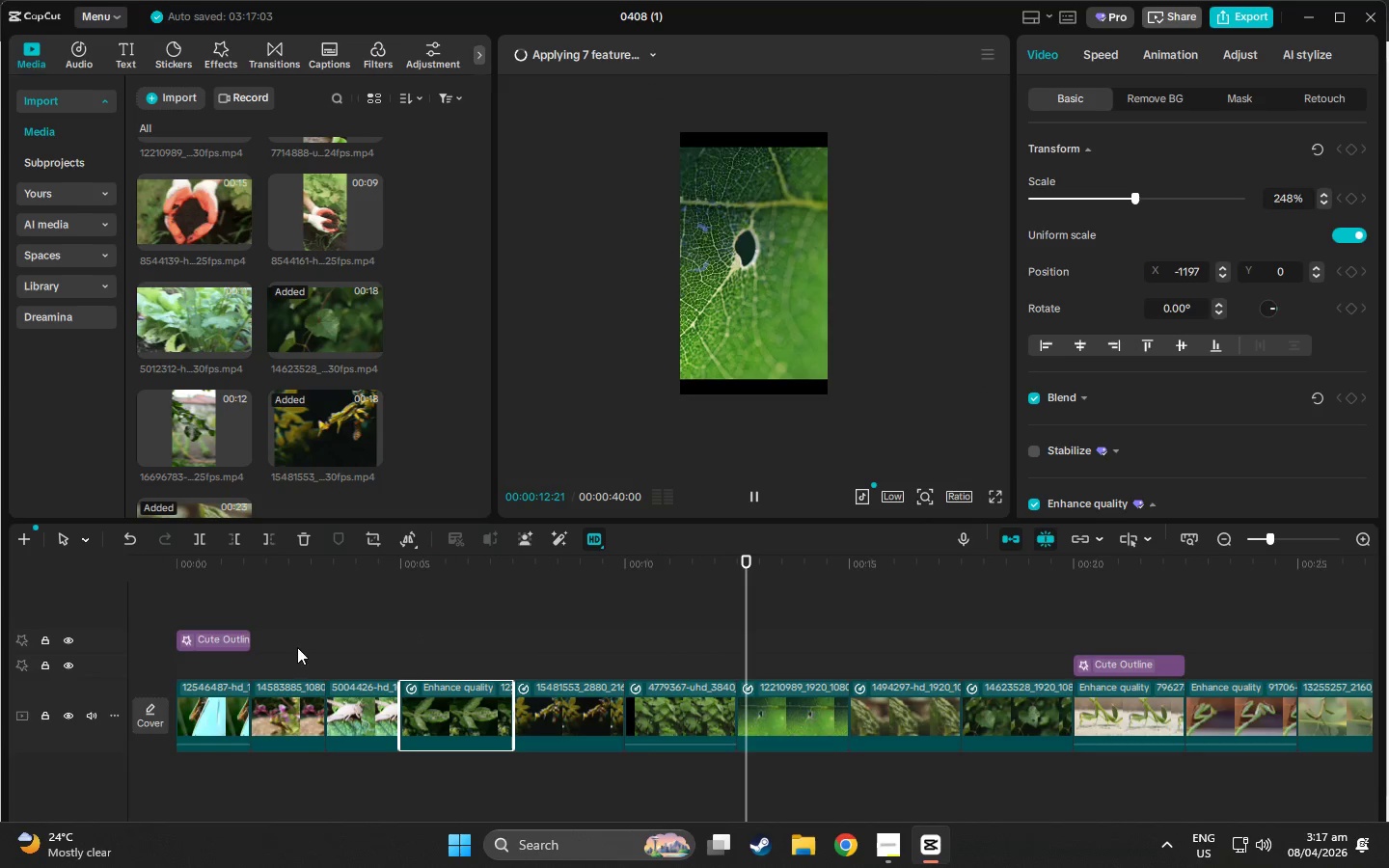 
left_click([359, 591])
 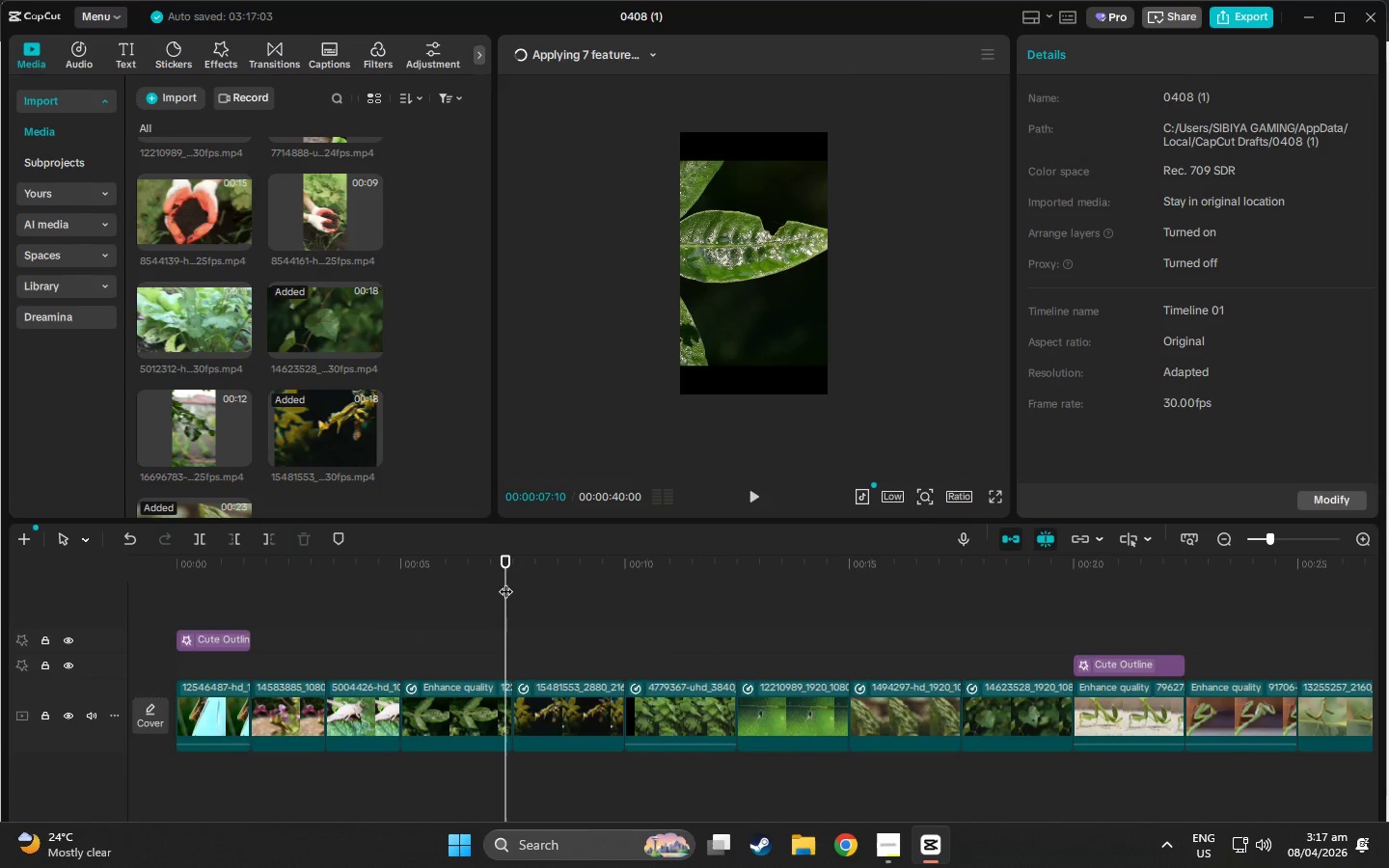 
left_click([700, 361])
 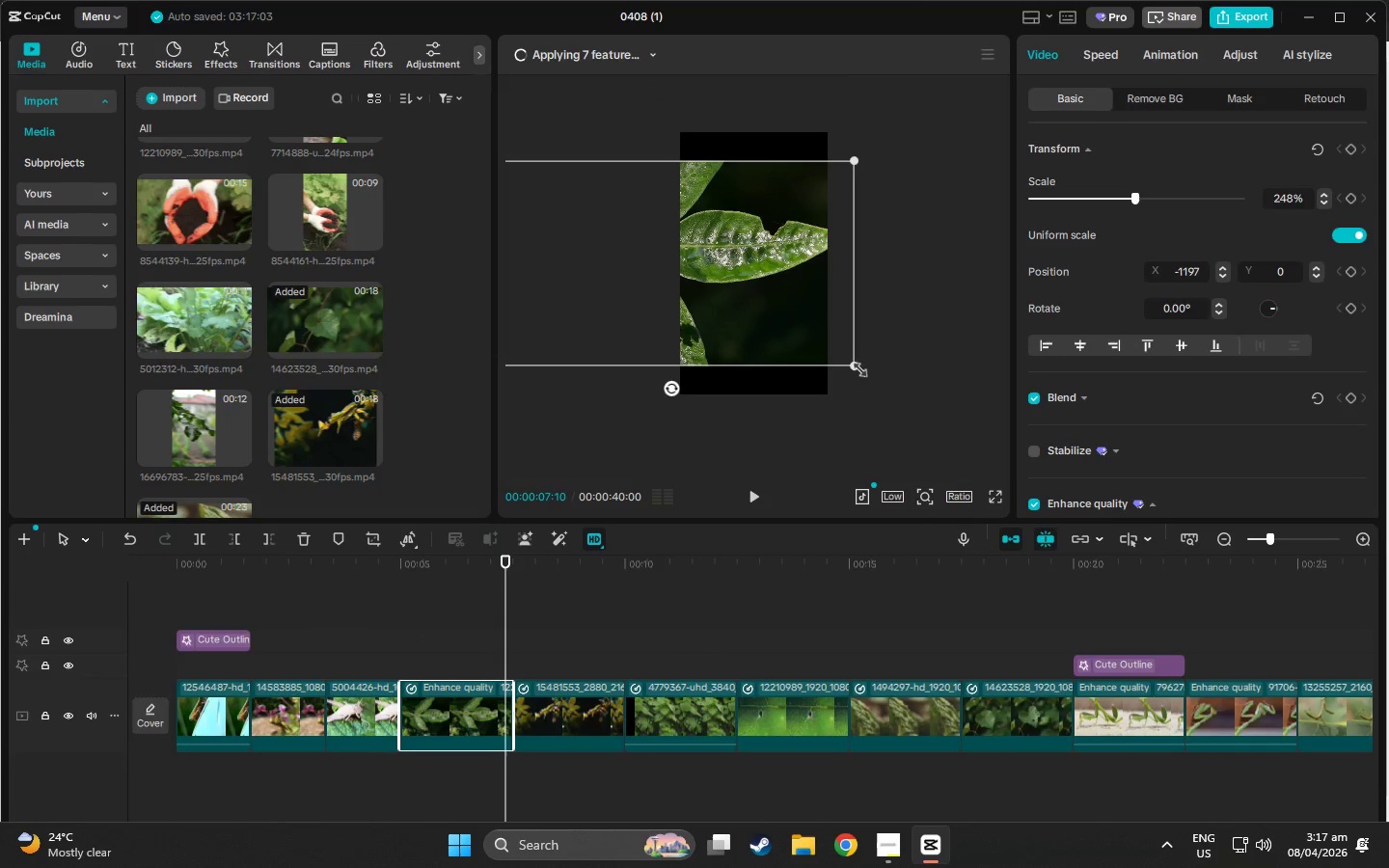 
left_click_drag(start_coordinate=[859, 366], to_coordinate=[900, 458])
 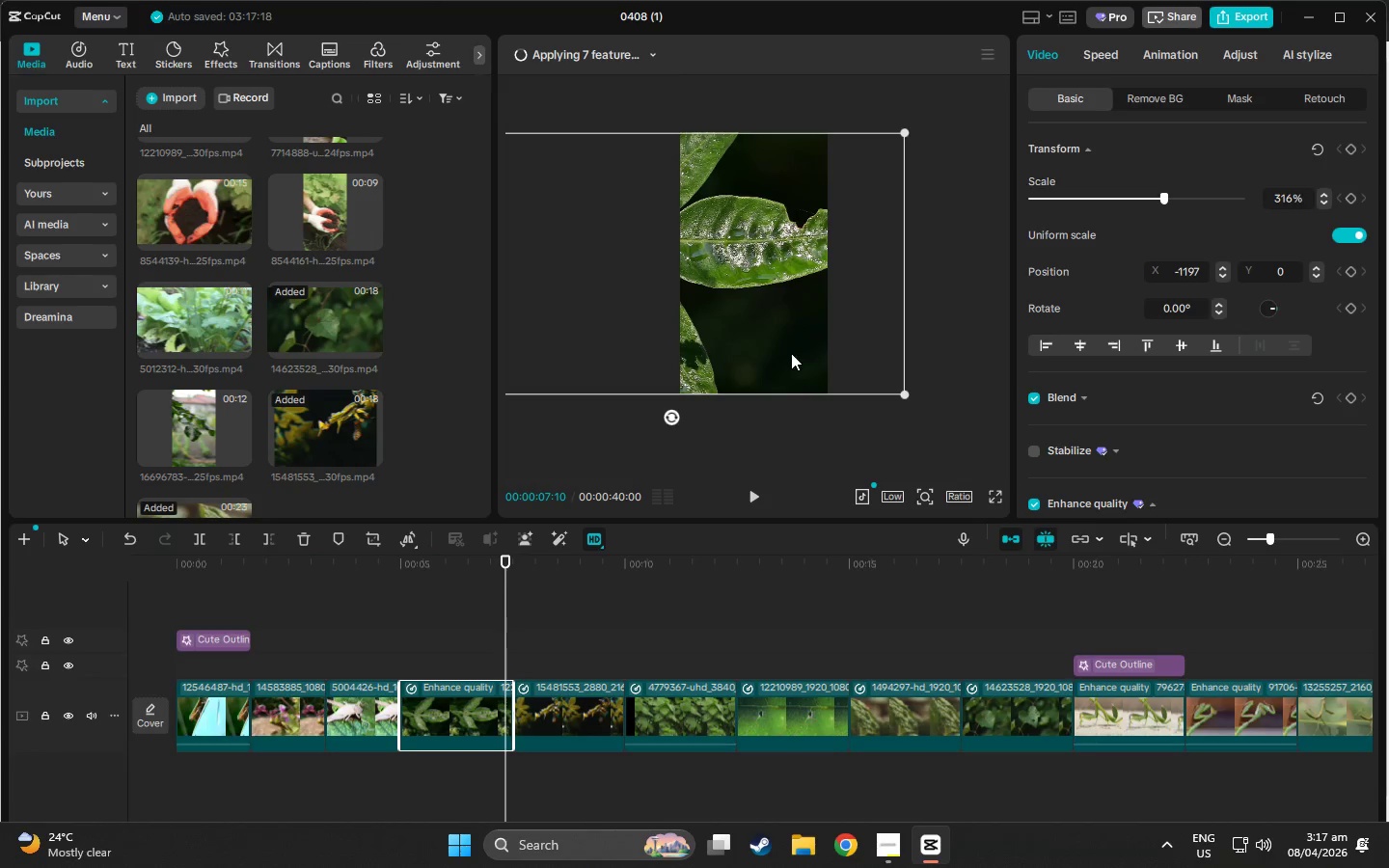 
left_click_drag(start_coordinate=[789, 348], to_coordinate=[740, 348])
 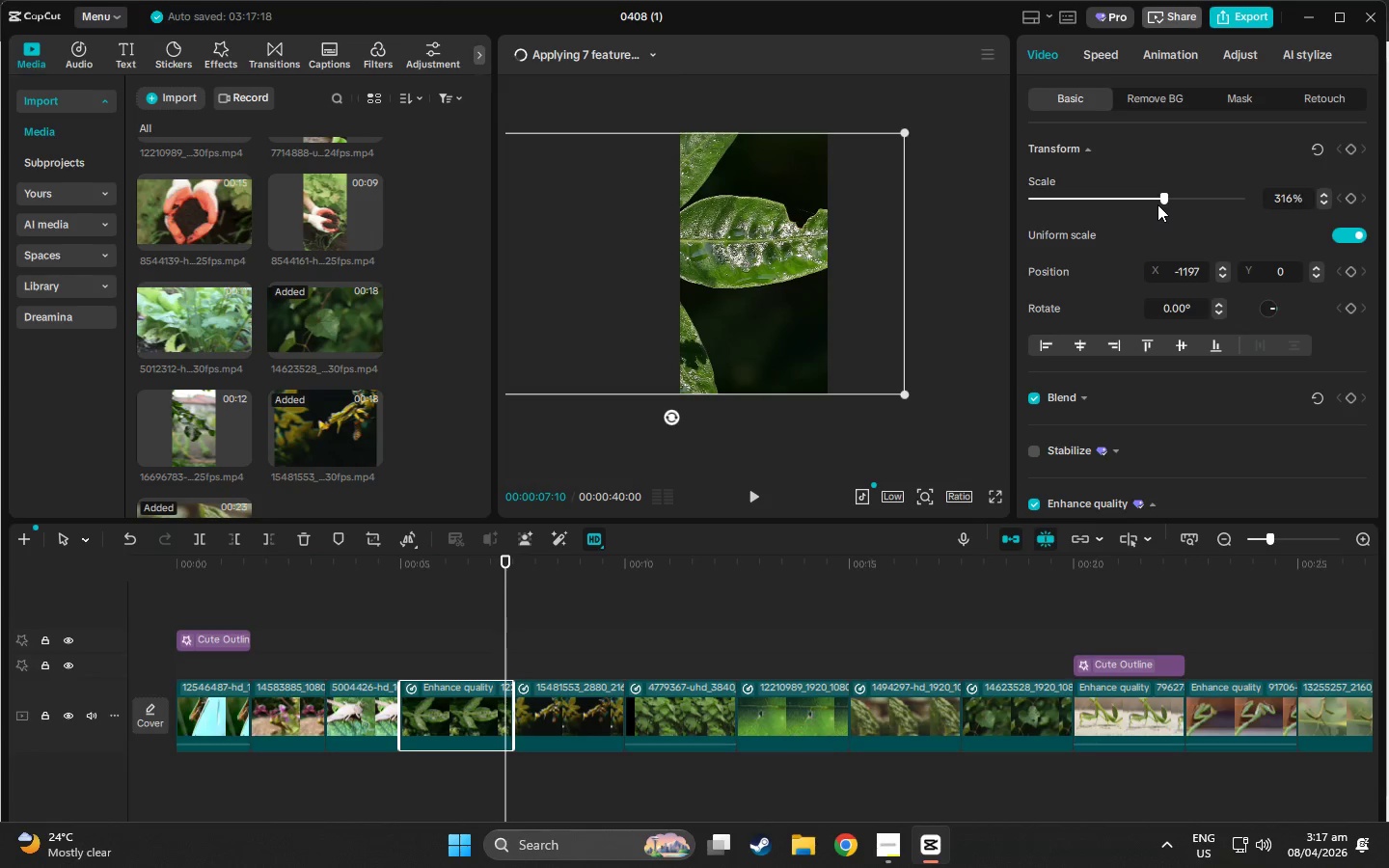 
left_click_drag(start_coordinate=[1171, 203], to_coordinate=[1179, 202])
 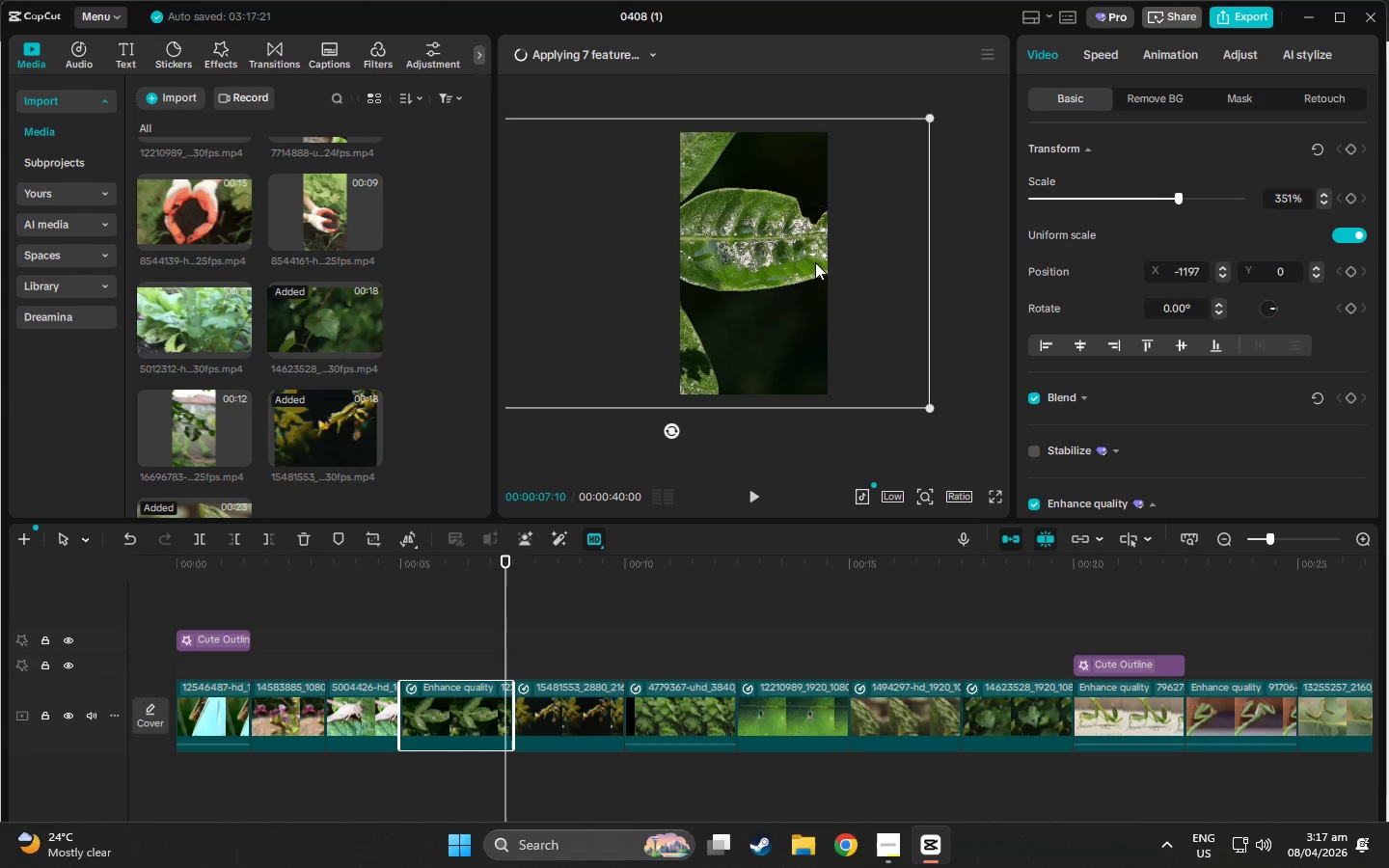 
left_click_drag(start_coordinate=[810, 262], to_coordinate=[777, 261])
 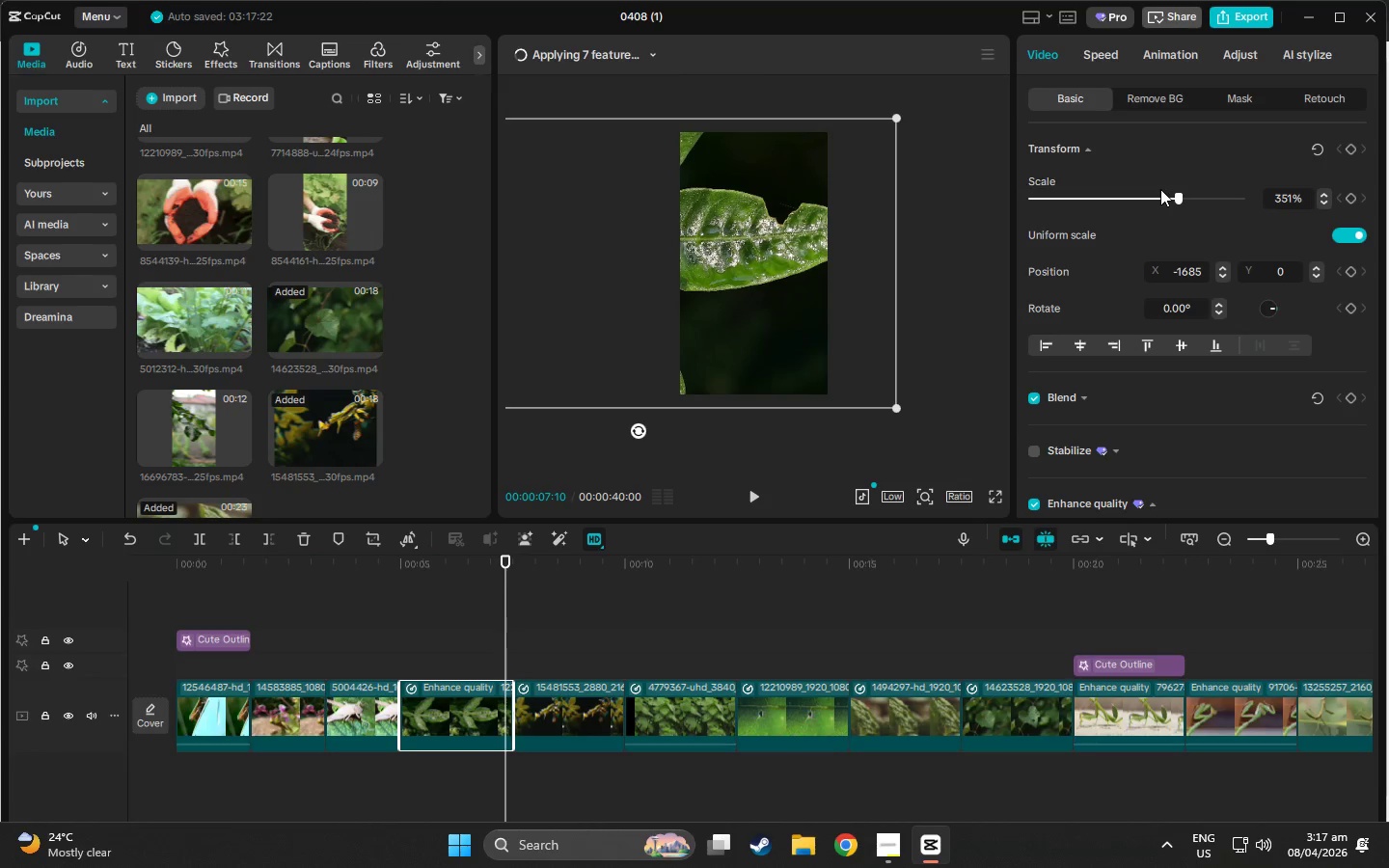 
left_click_drag(start_coordinate=[1173, 196], to_coordinate=[1165, 196])
 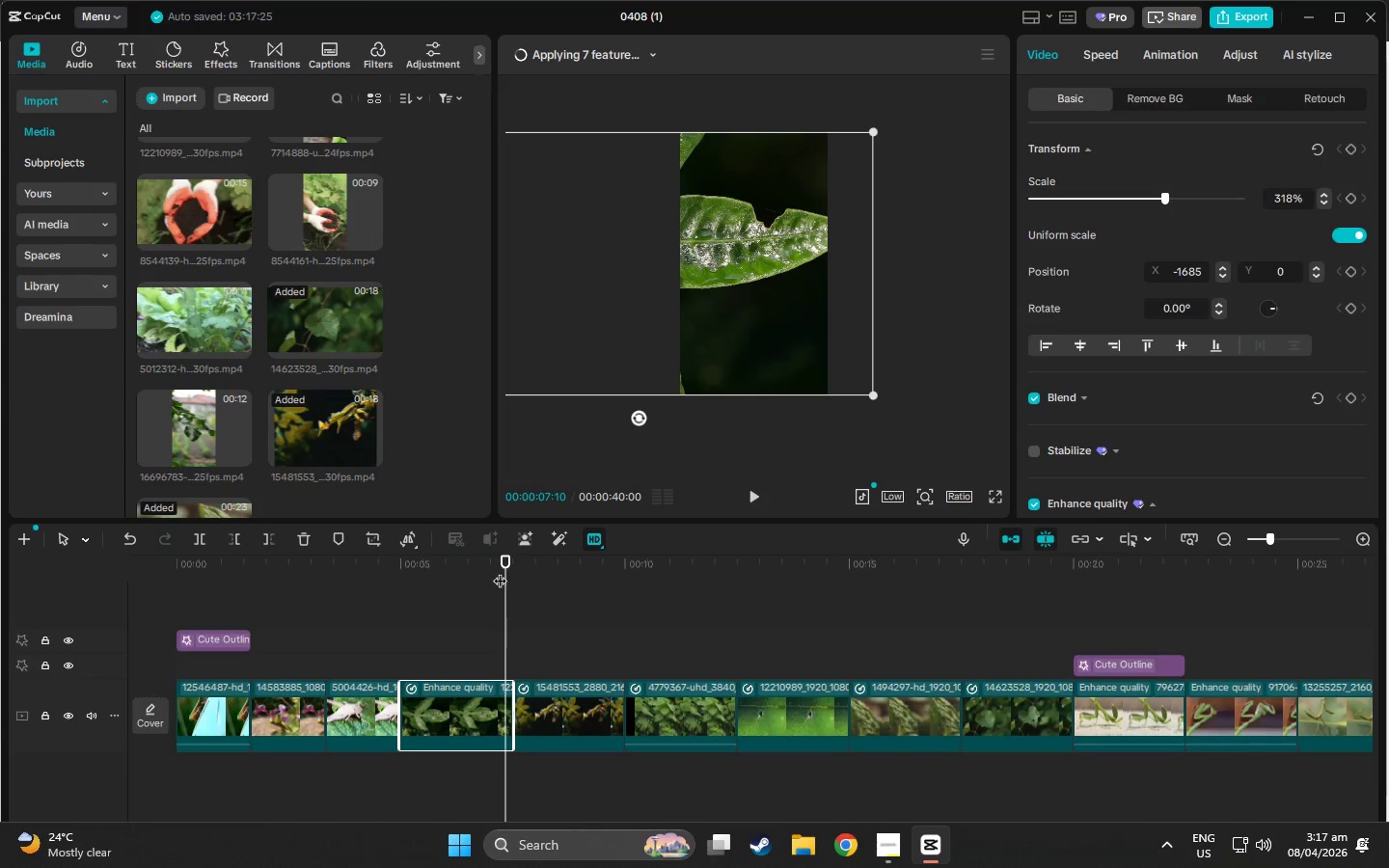 
left_click_drag(start_coordinate=[506, 562], to_coordinate=[766, 590])
 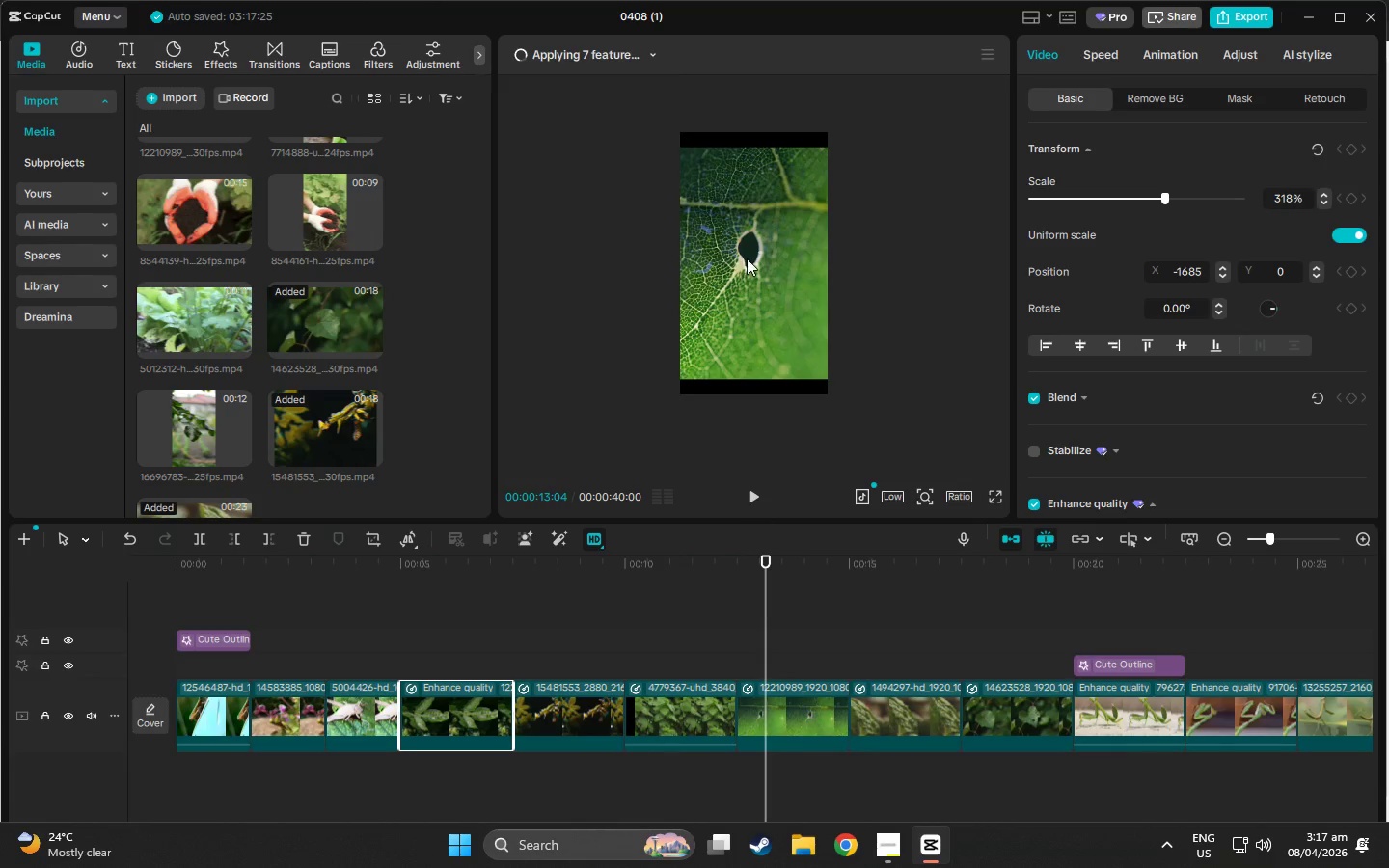 
left_click([747, 258])
 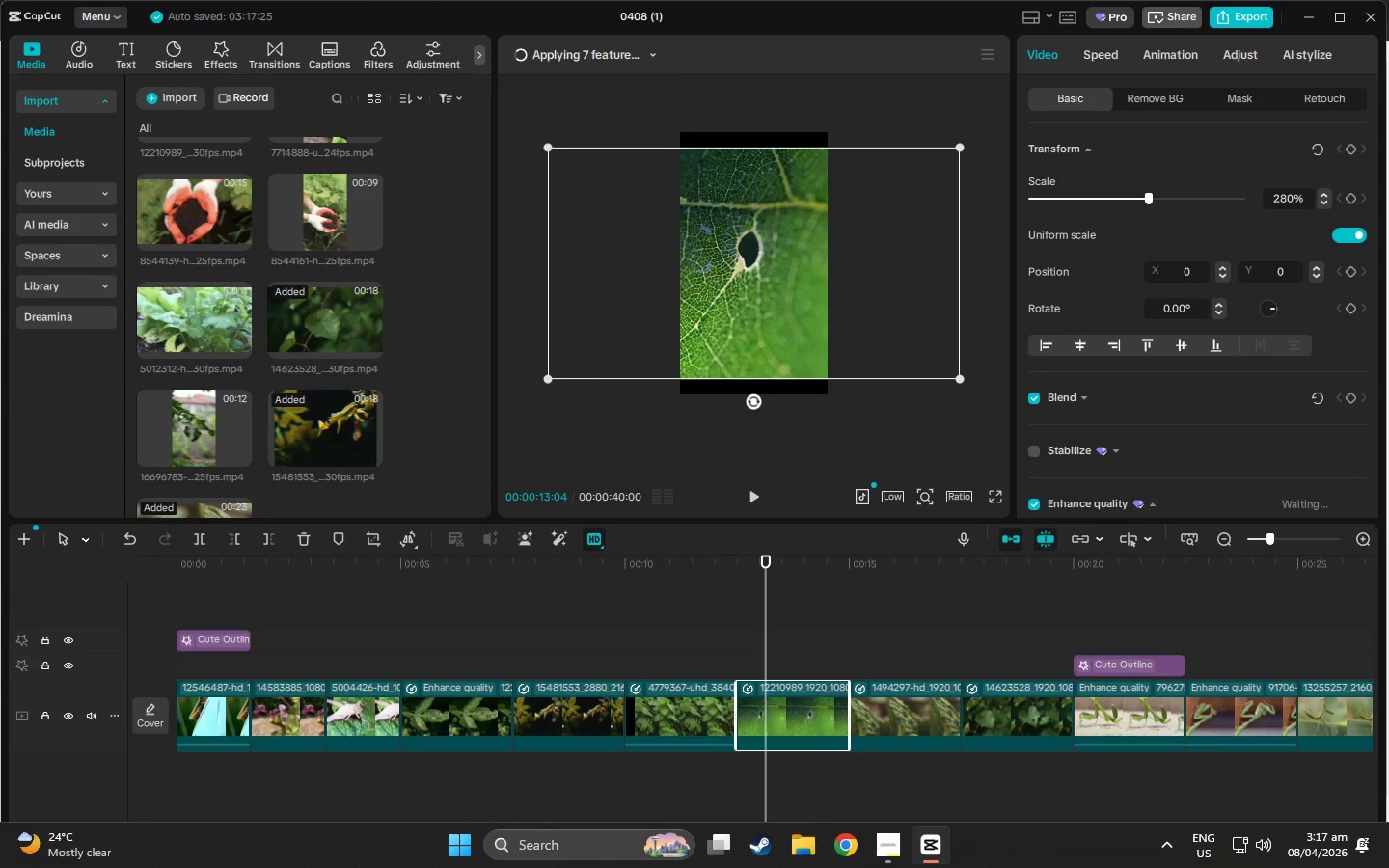 
left_click_drag(start_coordinate=[544, 375], to_coordinate=[507, 402])
 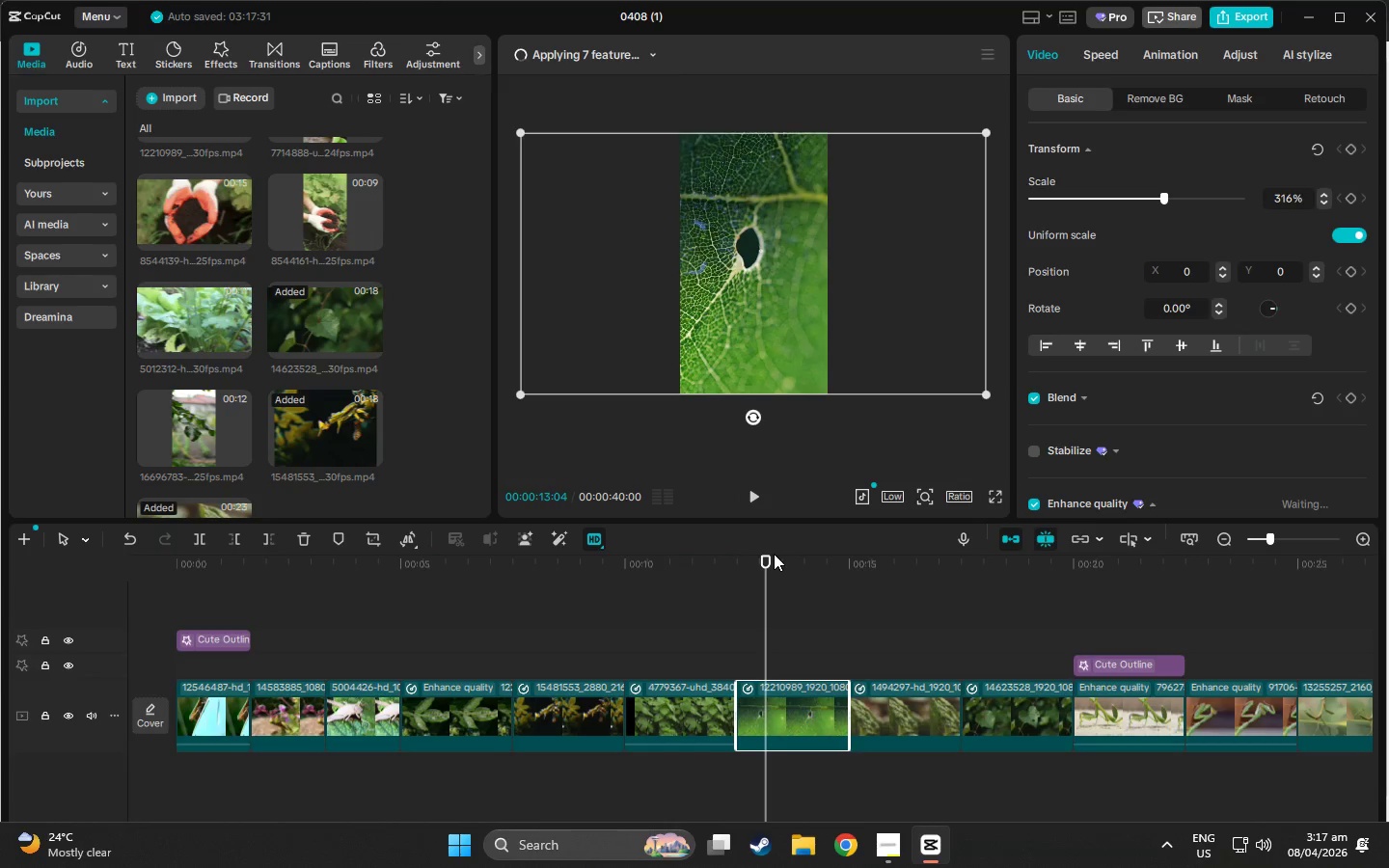 
left_click_drag(start_coordinate=[763, 562], to_coordinate=[948, 586])
 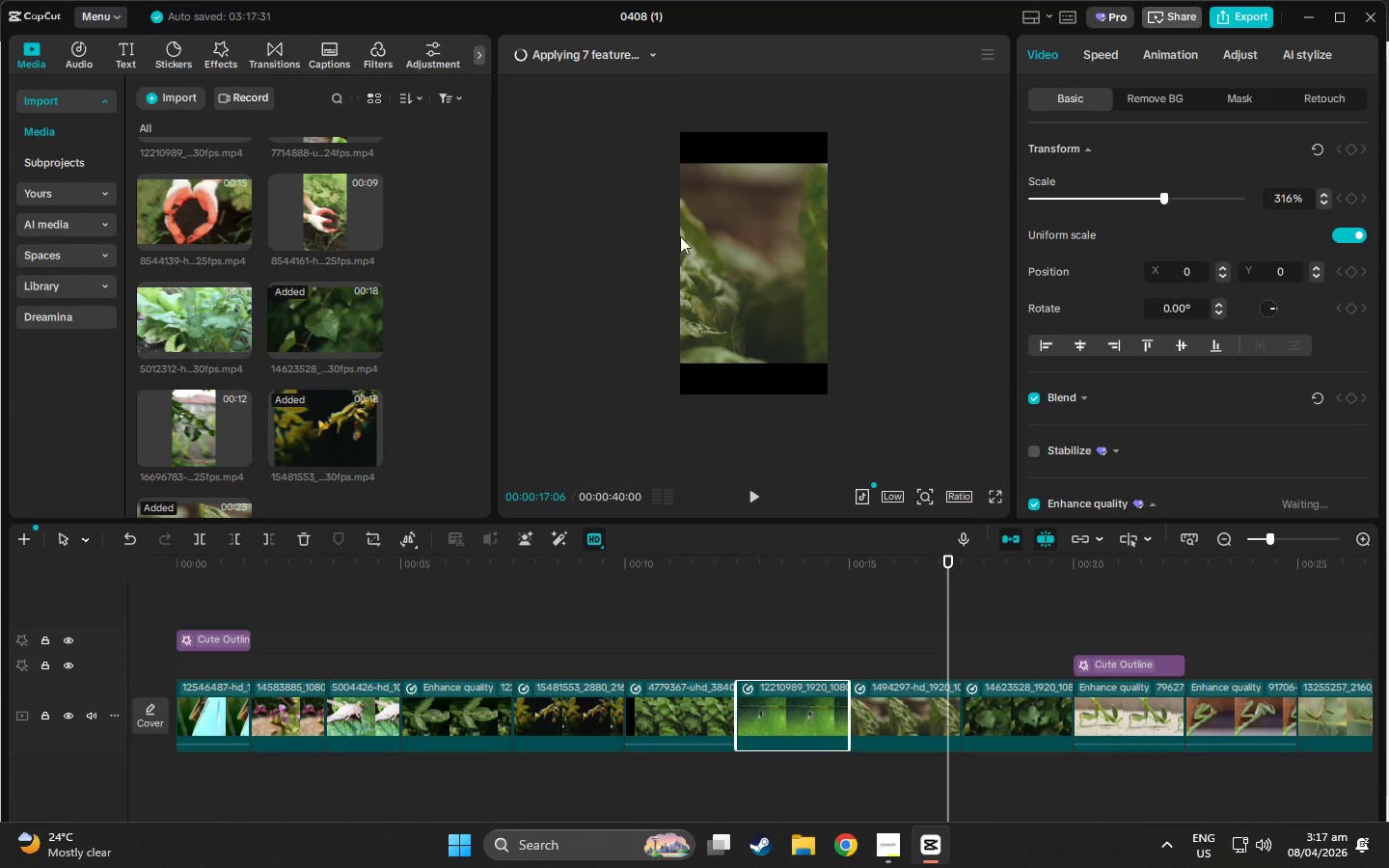 
left_click([680, 233])
 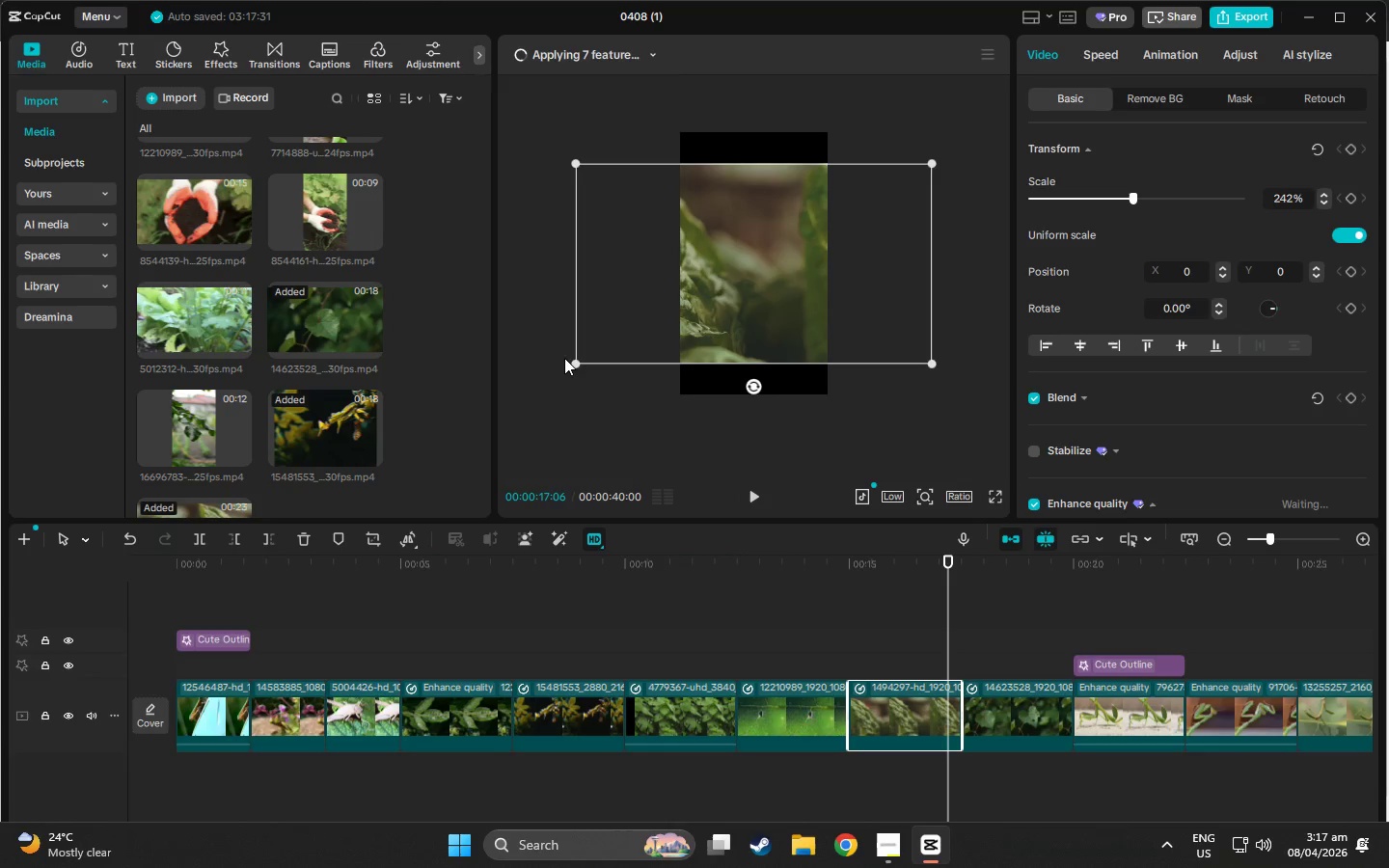 
left_click_drag(start_coordinate=[572, 361], to_coordinate=[513, 424])
 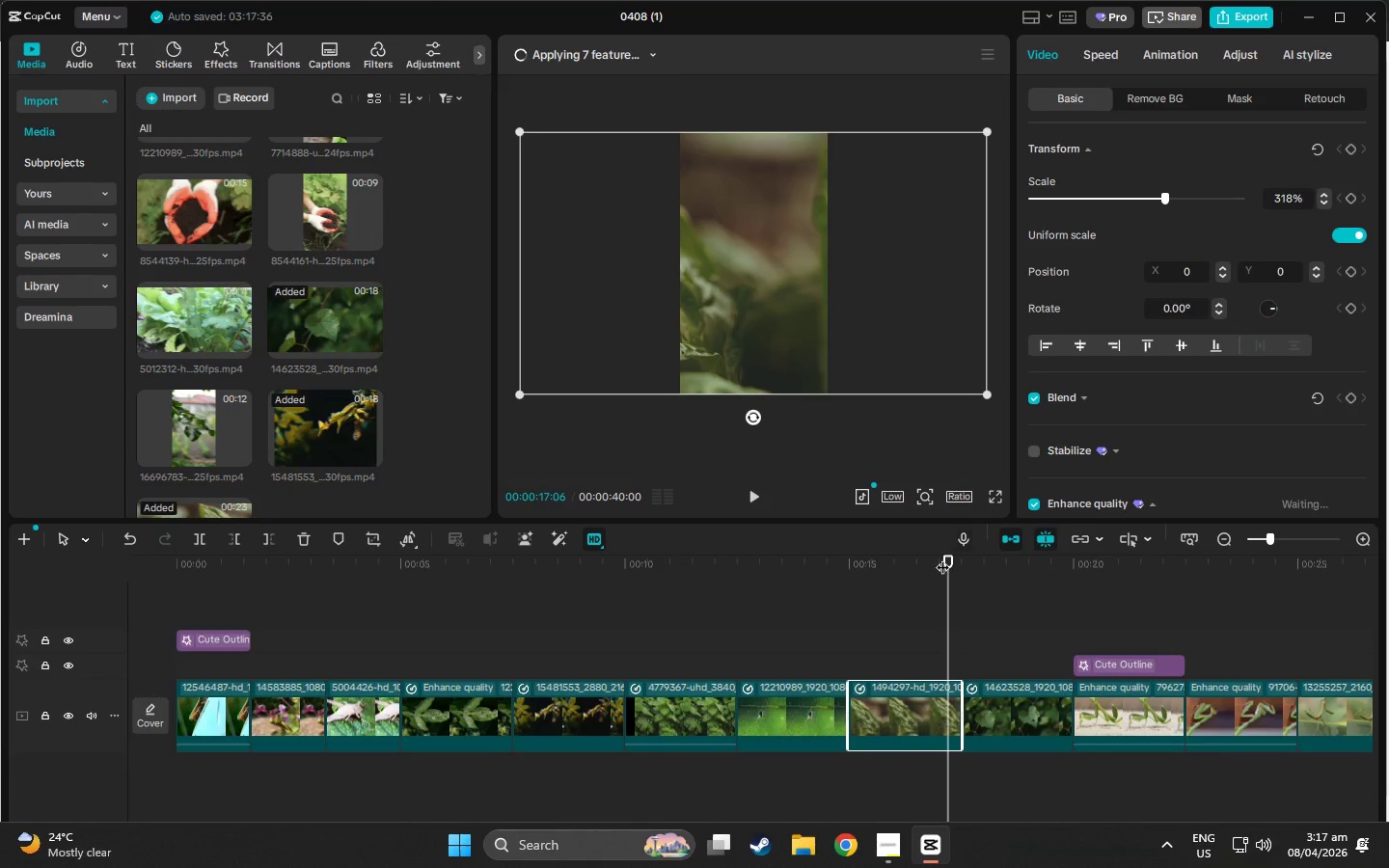 
left_click_drag(start_coordinate=[934, 556], to_coordinate=[1025, 572])
 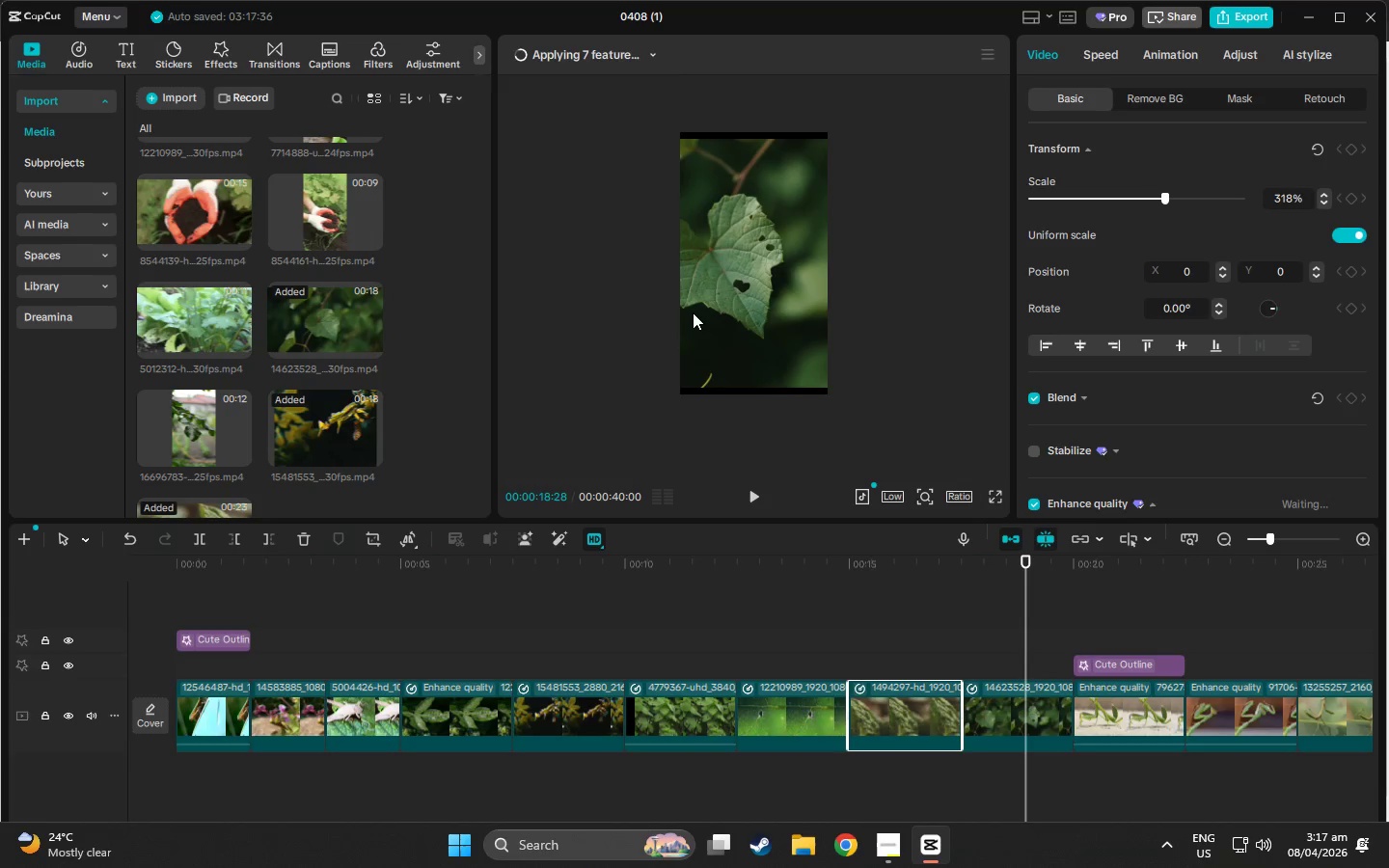 
left_click([698, 306])
 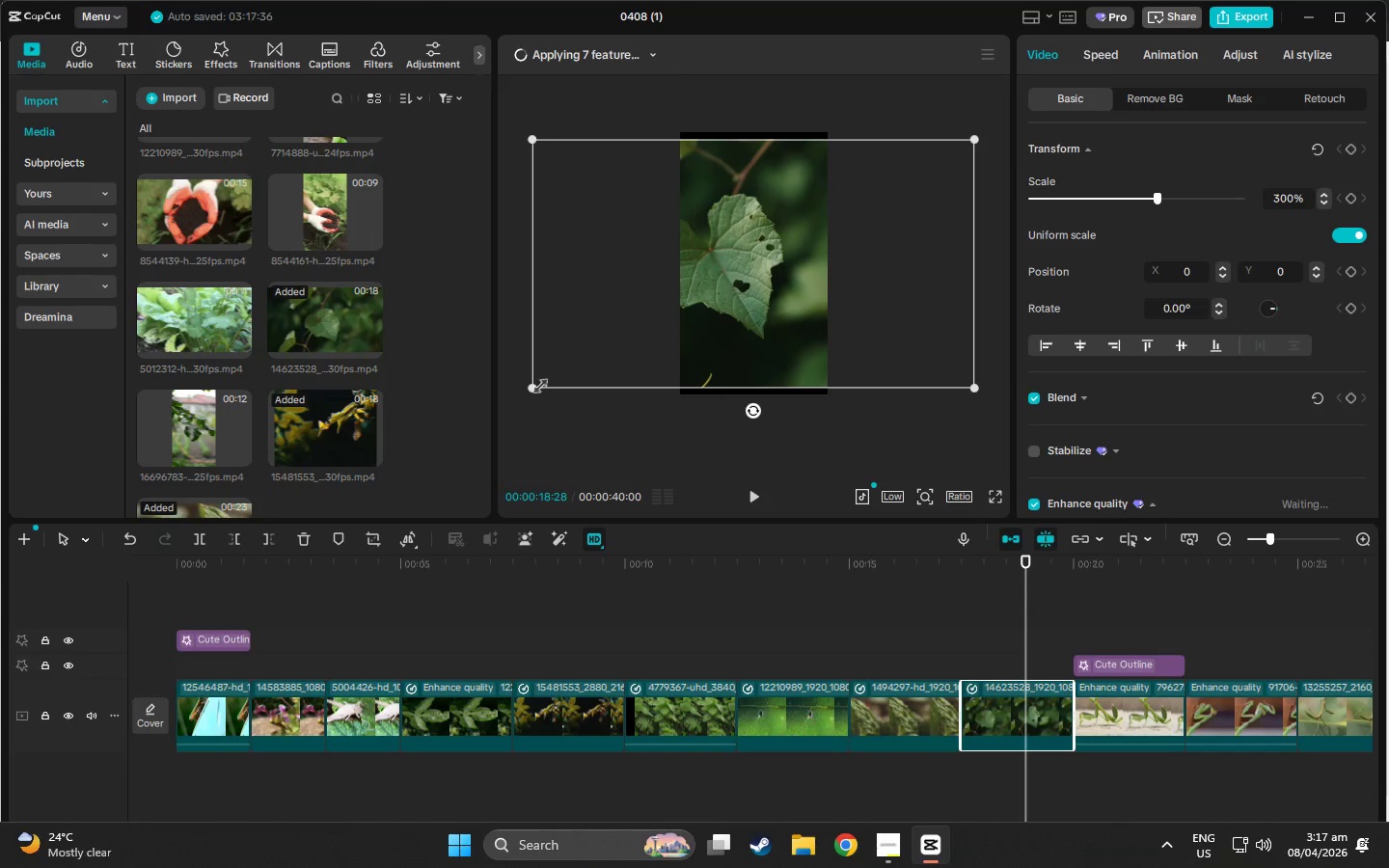 
left_click_drag(start_coordinate=[530, 384], to_coordinate=[487, 450])
 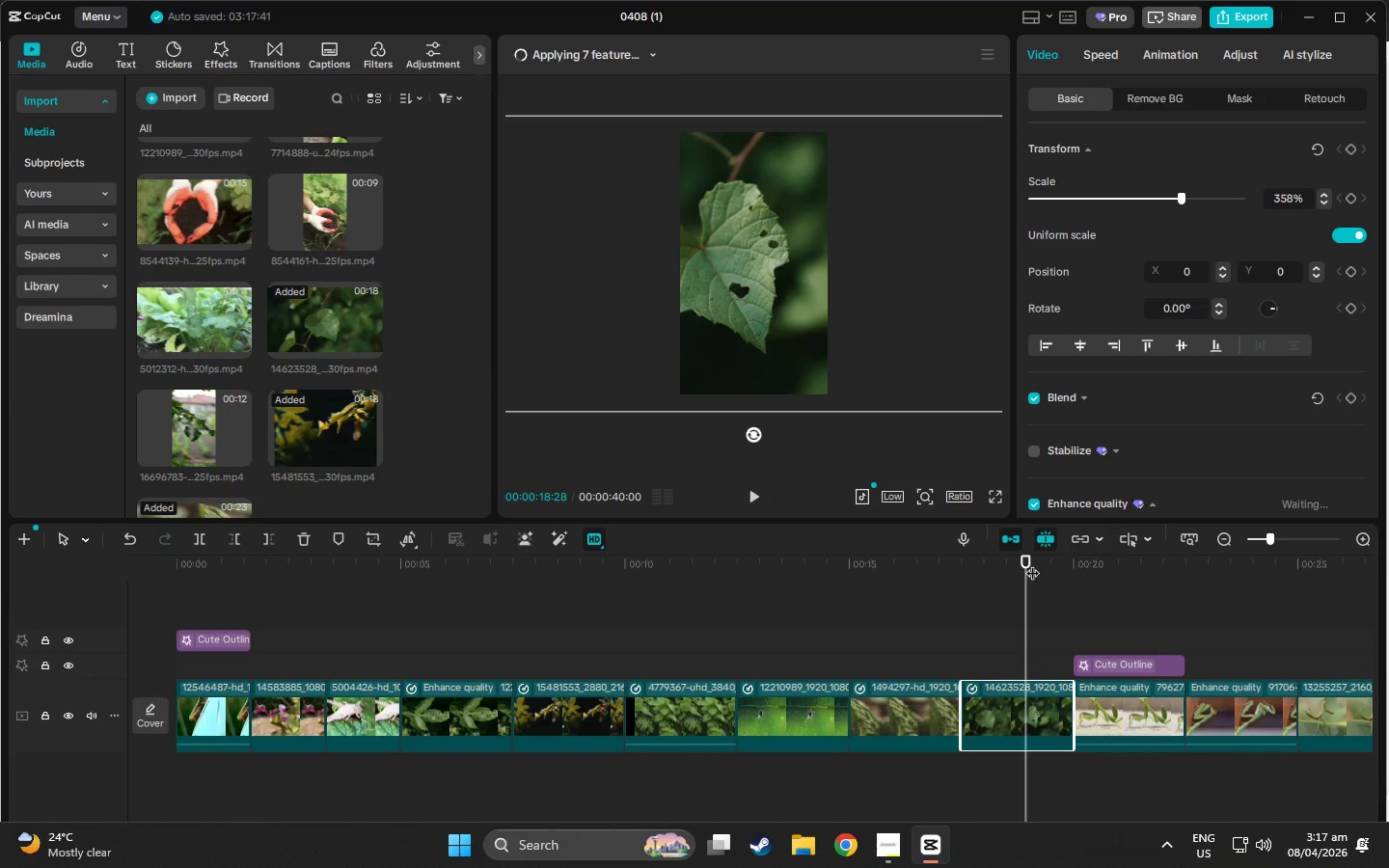 
left_click_drag(start_coordinate=[1029, 565], to_coordinate=[1000, 603])
 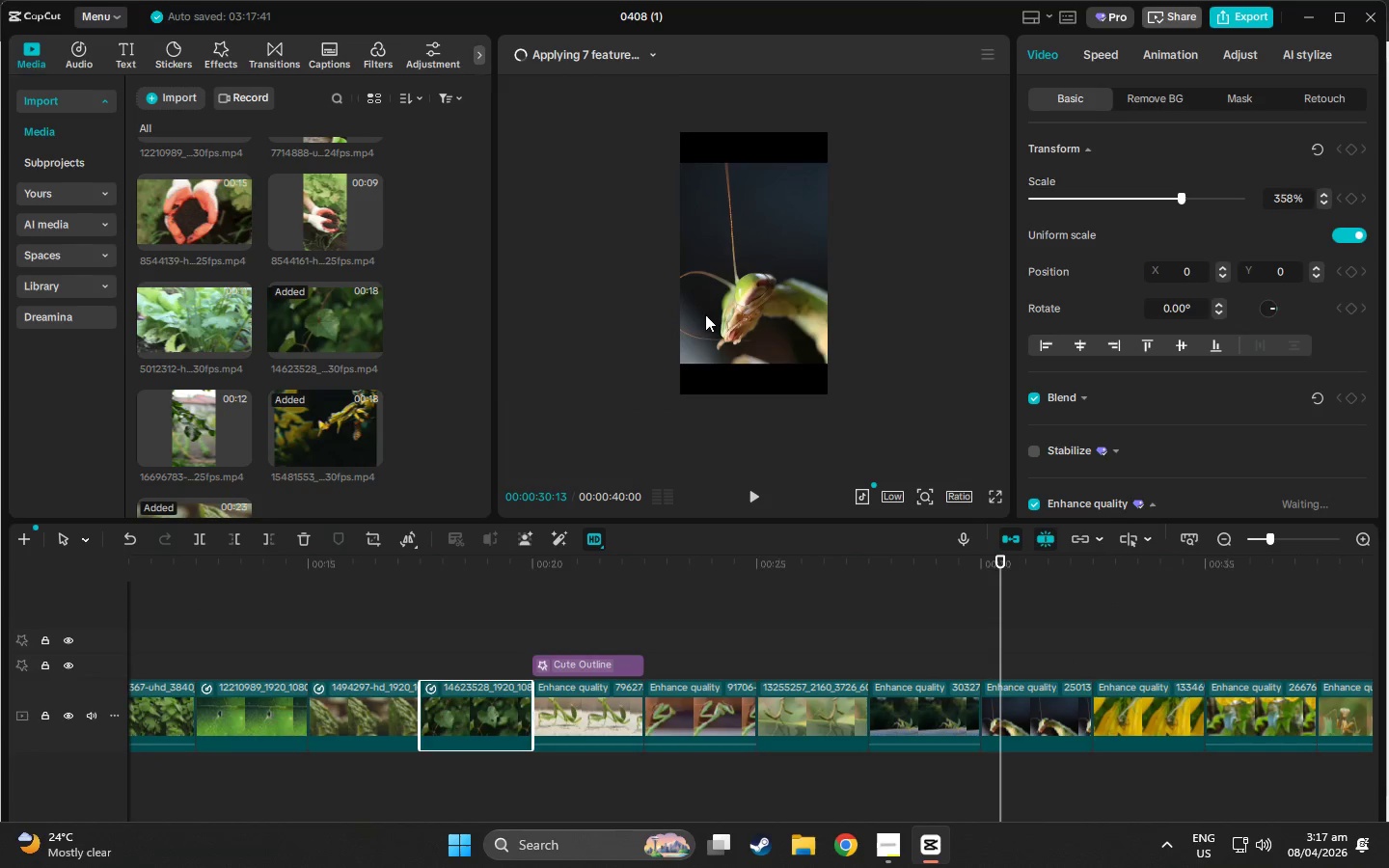 
left_click([705, 312])
 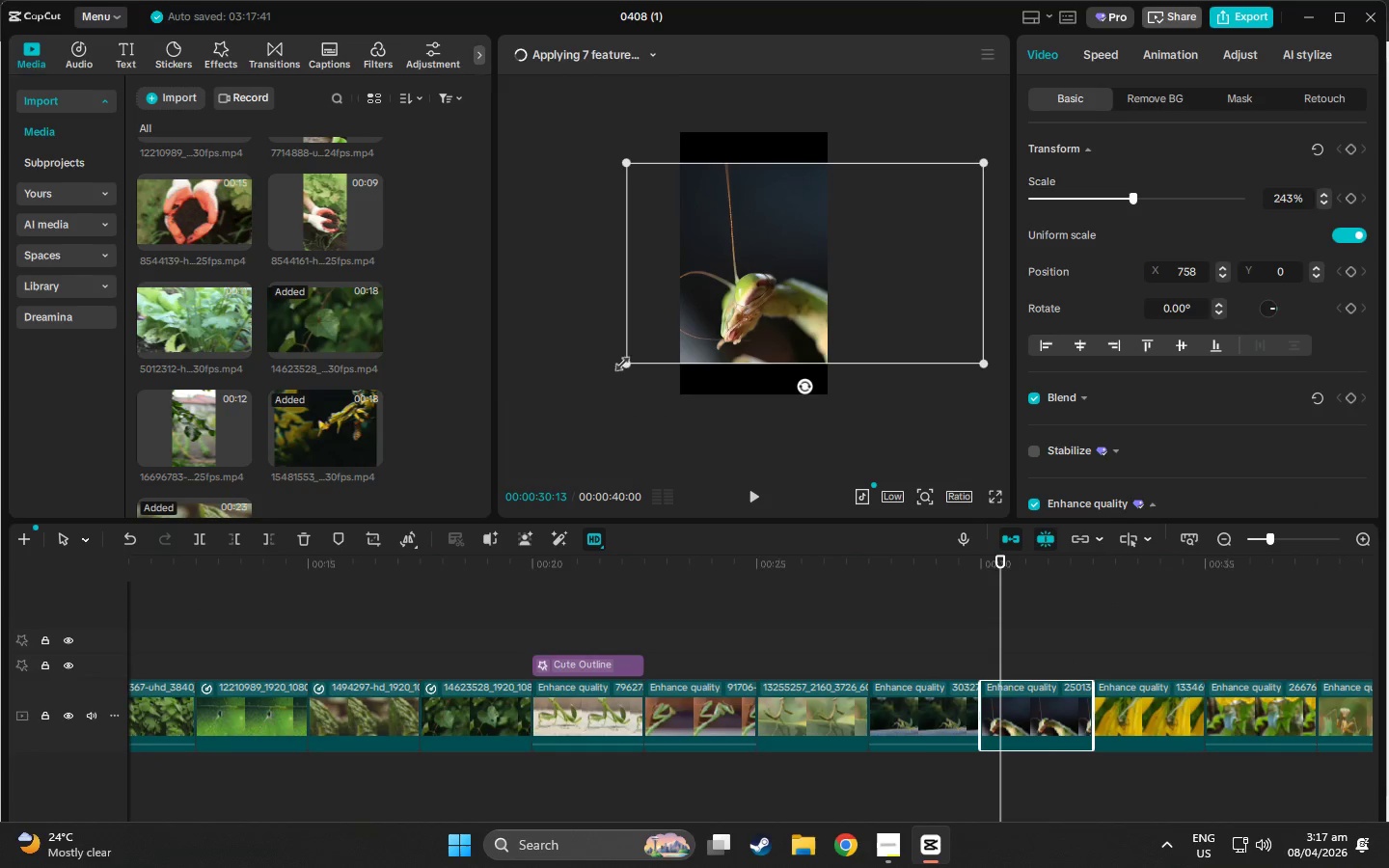 
left_click_drag(start_coordinate=[621, 361], to_coordinate=[577, 448])
 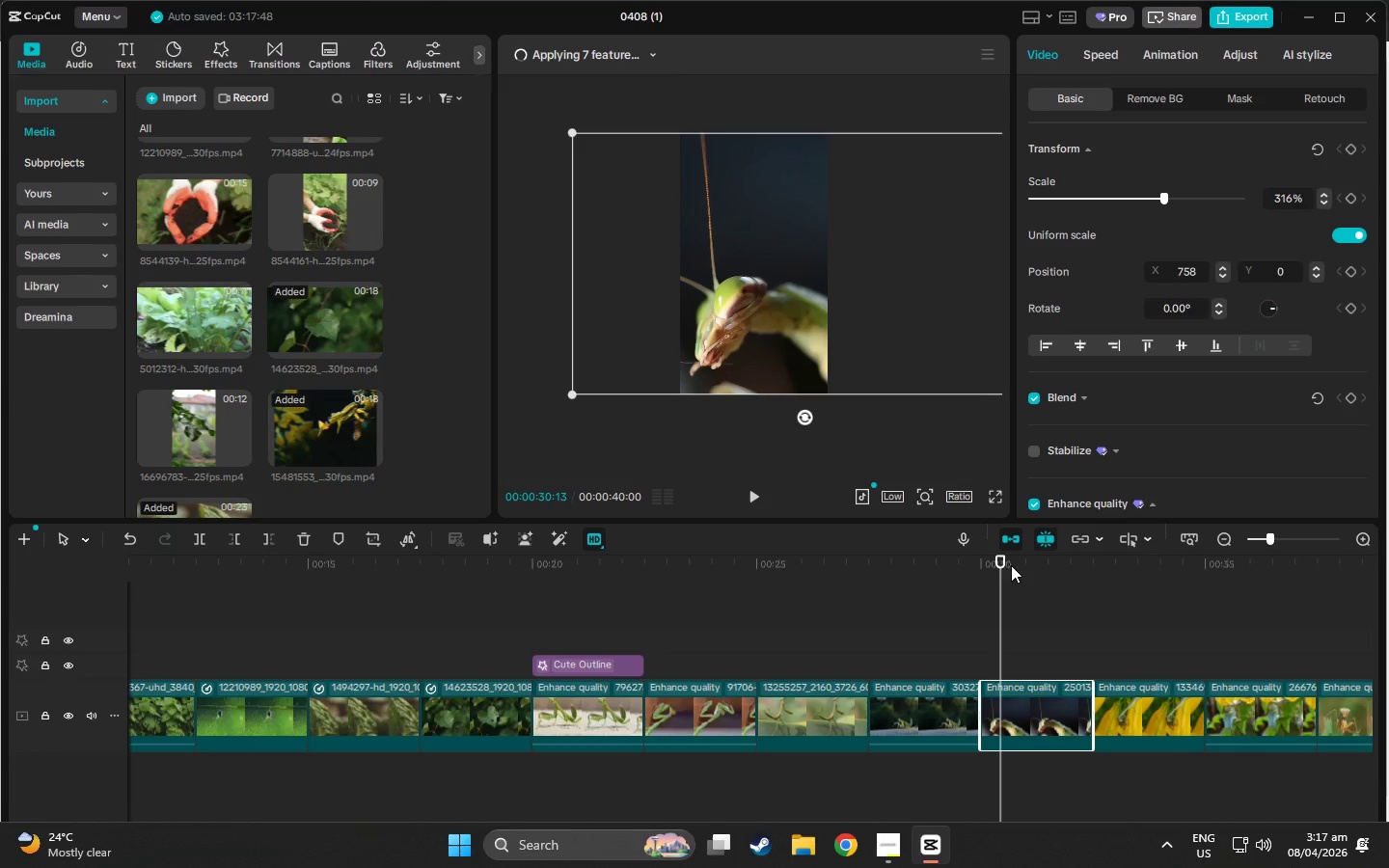 
left_click_drag(start_coordinate=[1000, 565], to_coordinate=[940, 565])
 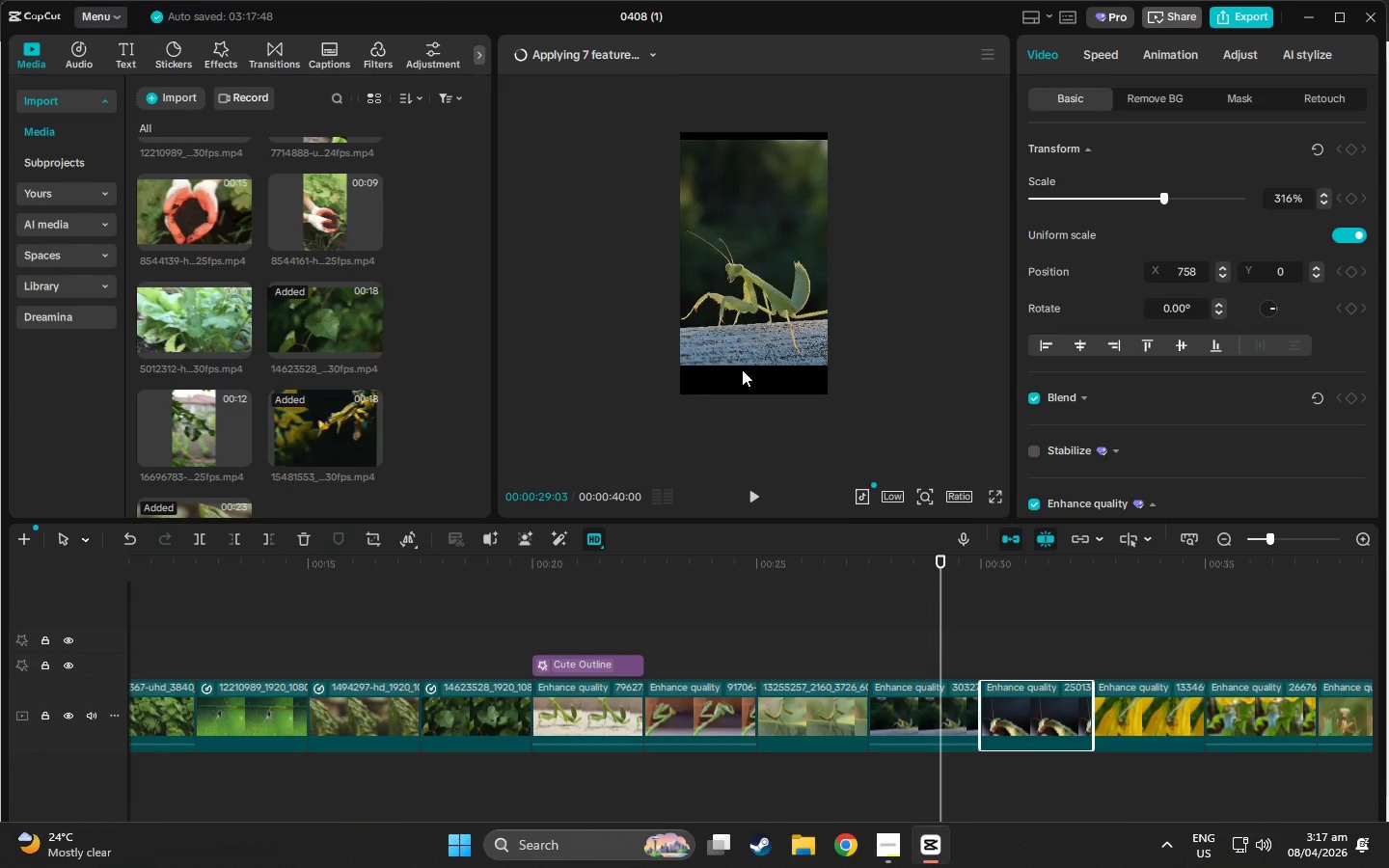 
left_click([735, 338])
 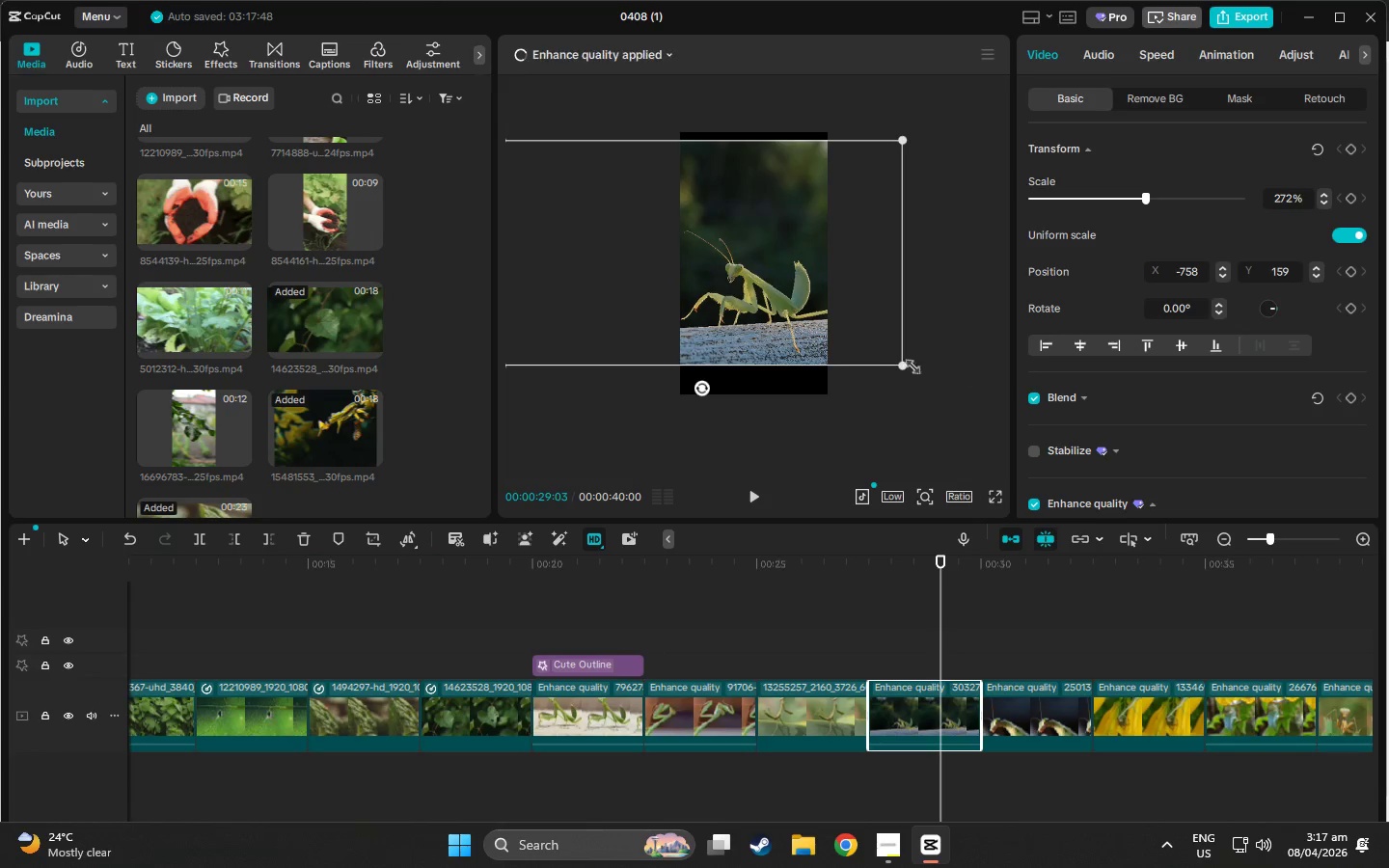 
left_click_drag(start_coordinate=[896, 363], to_coordinate=[958, 438])
 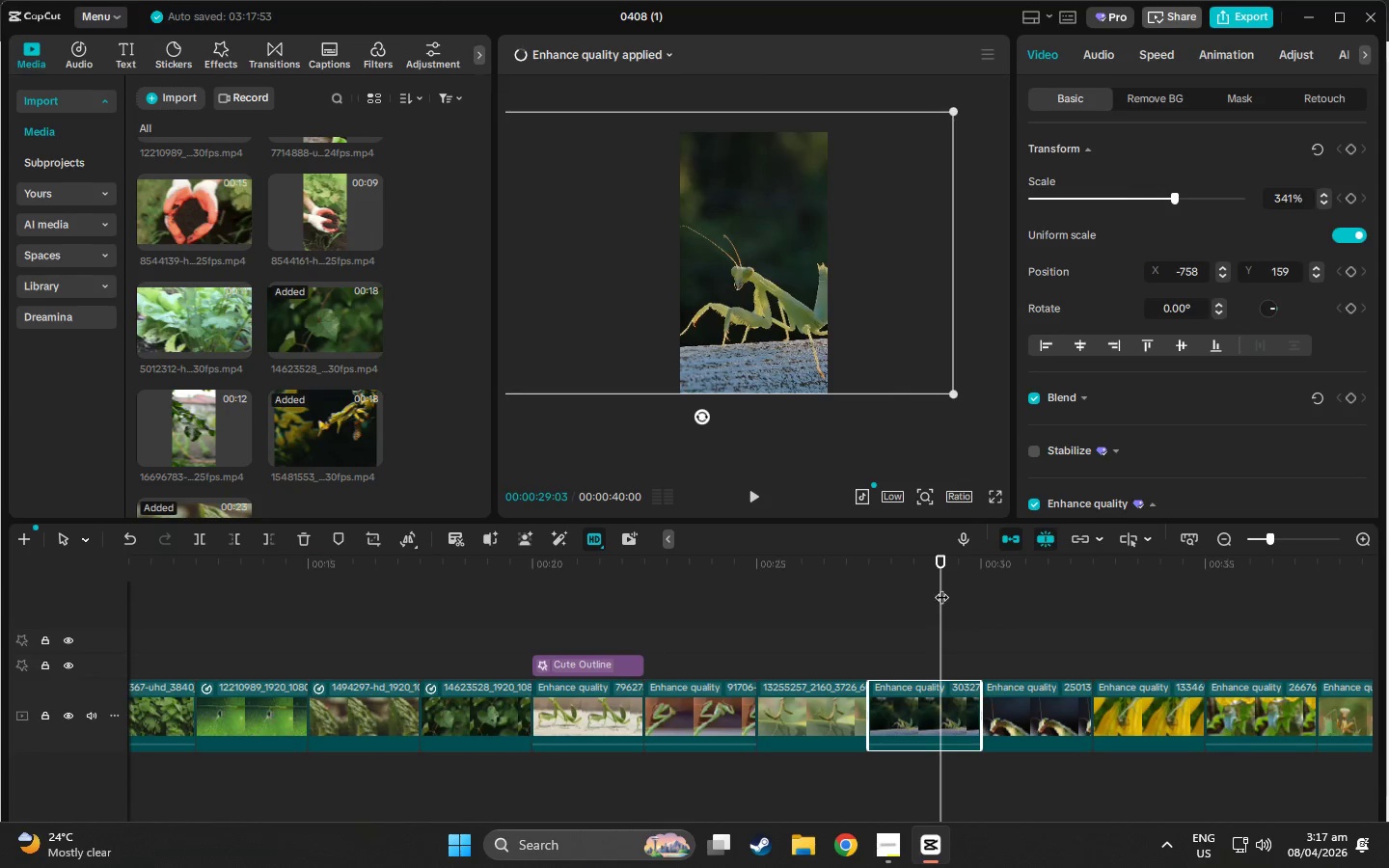 
left_click_drag(start_coordinate=[939, 567], to_coordinate=[792, 573])
 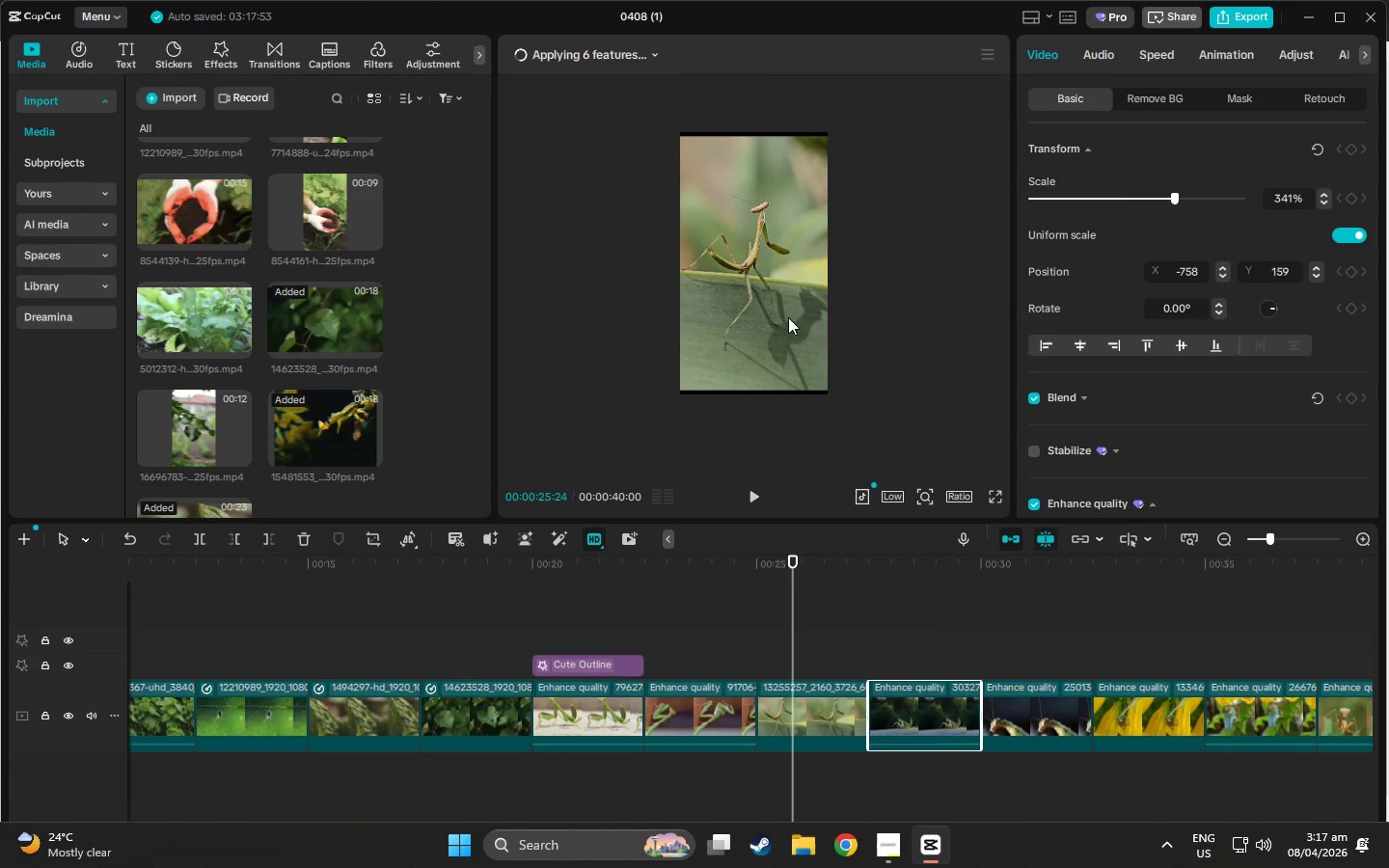 
left_click([780, 312])
 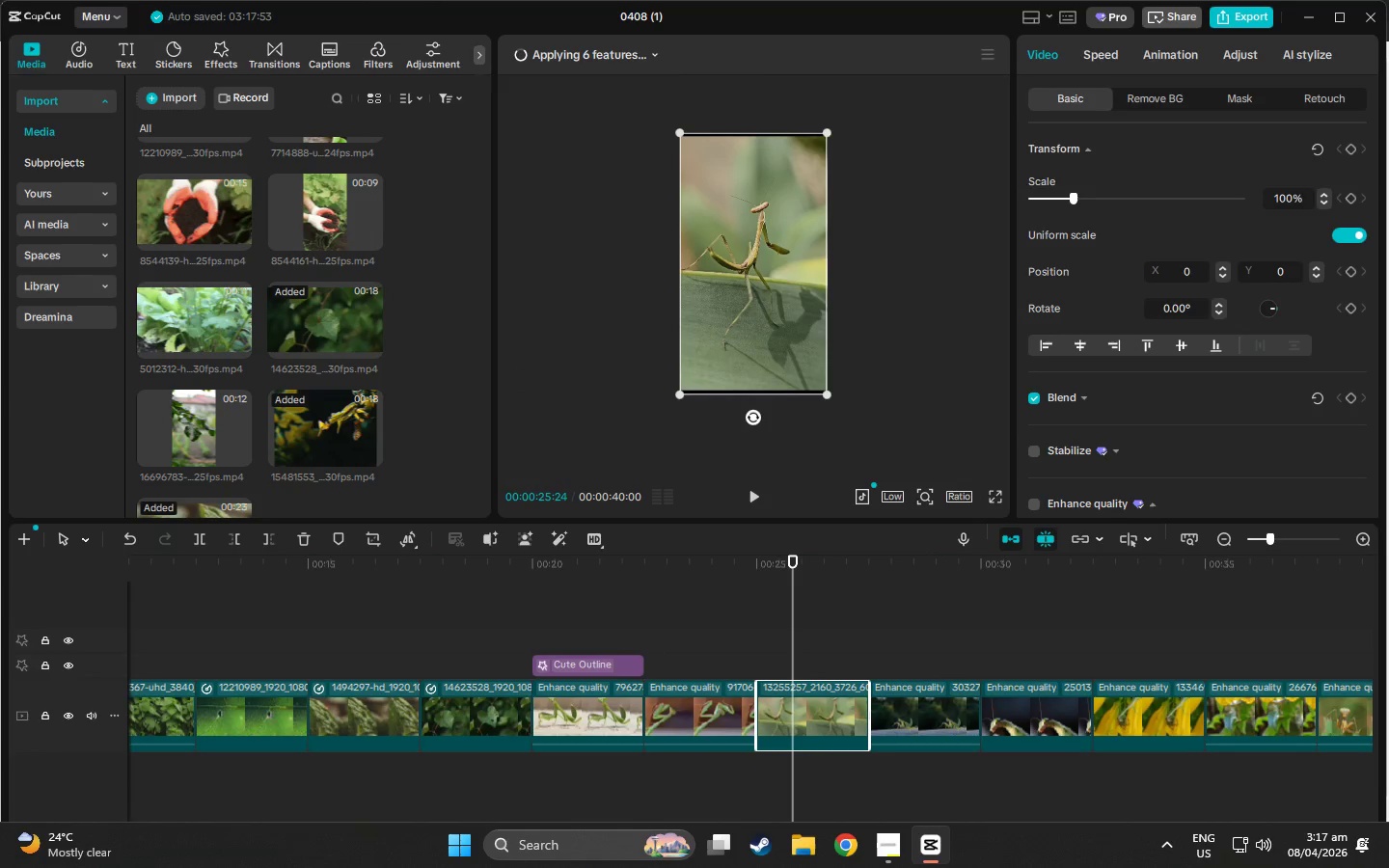 
left_click_drag(start_coordinate=[831, 394], to_coordinate=[857, 443])
 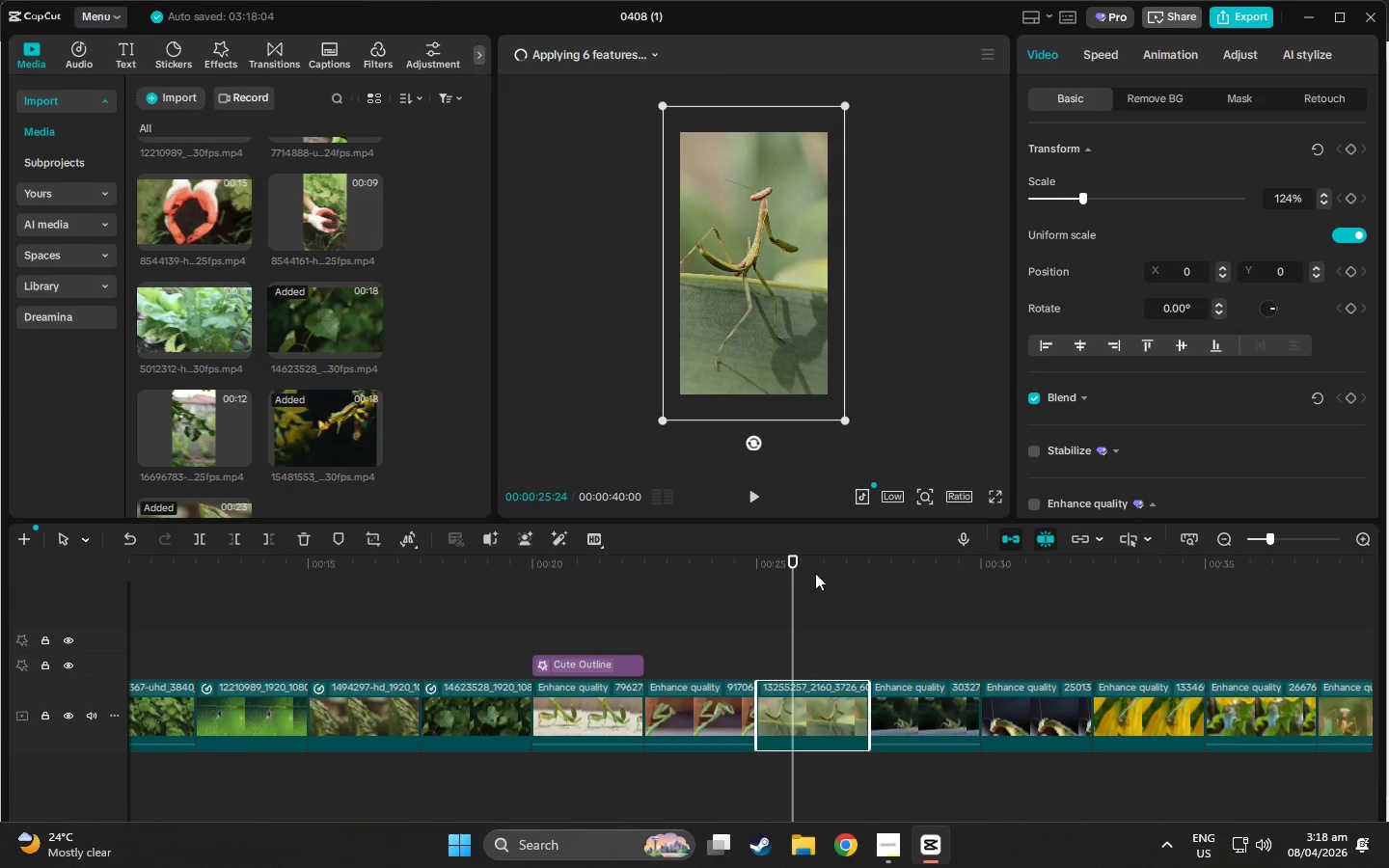 
left_click_drag(start_coordinate=[794, 560], to_coordinate=[802, 632])
 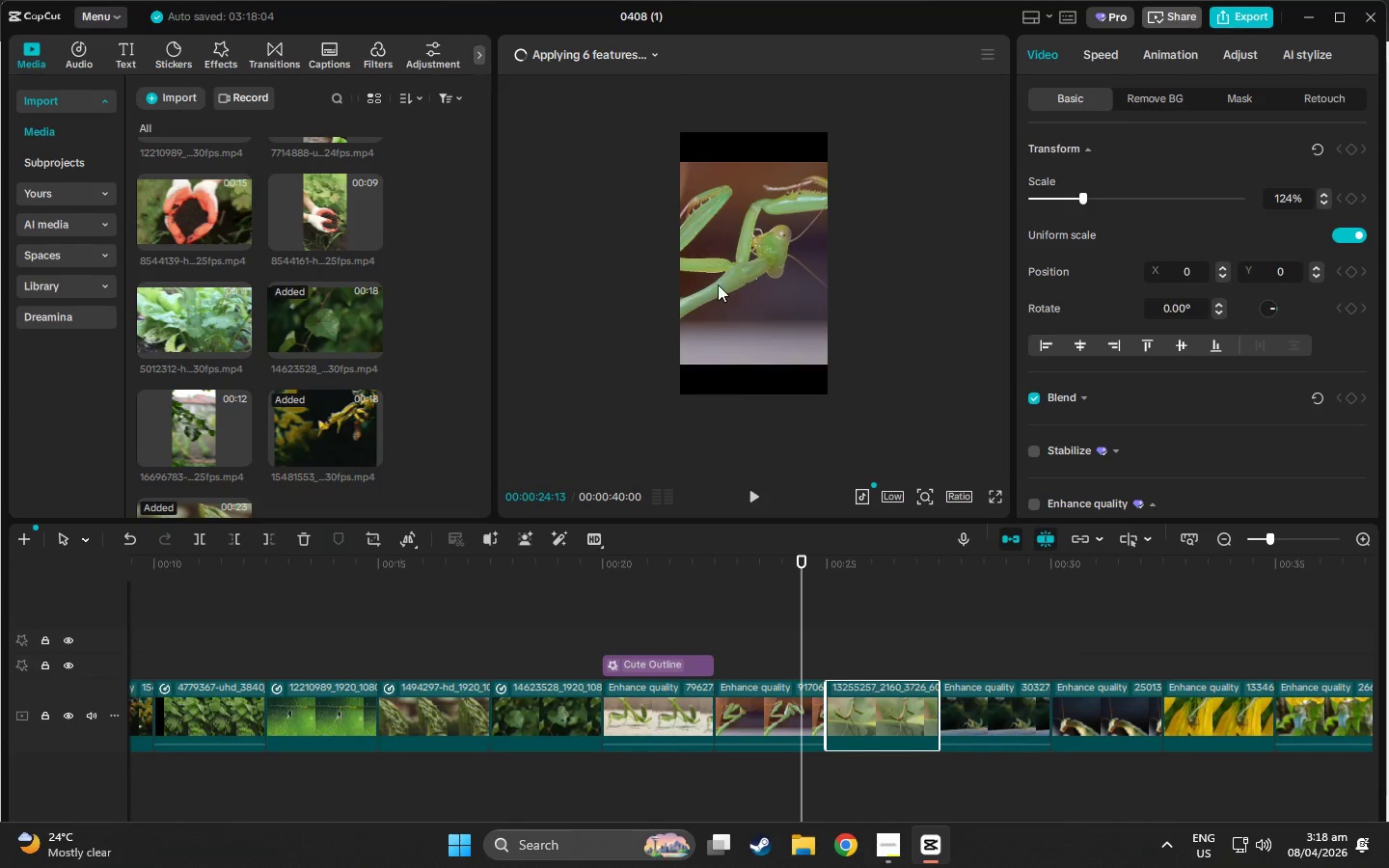 
left_click([718, 285])
 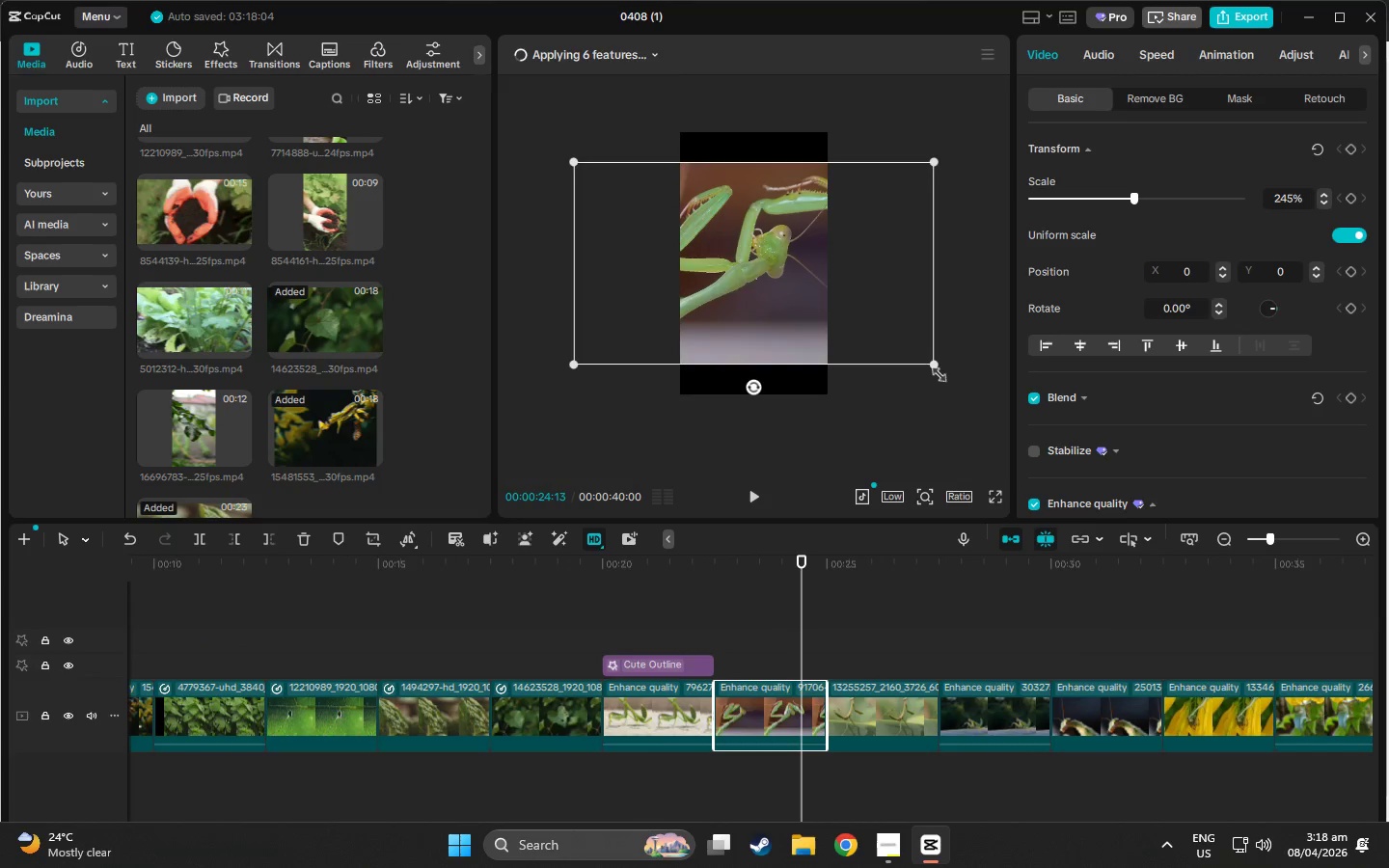 
left_click_drag(start_coordinate=[935, 370], to_coordinate=[987, 439])
 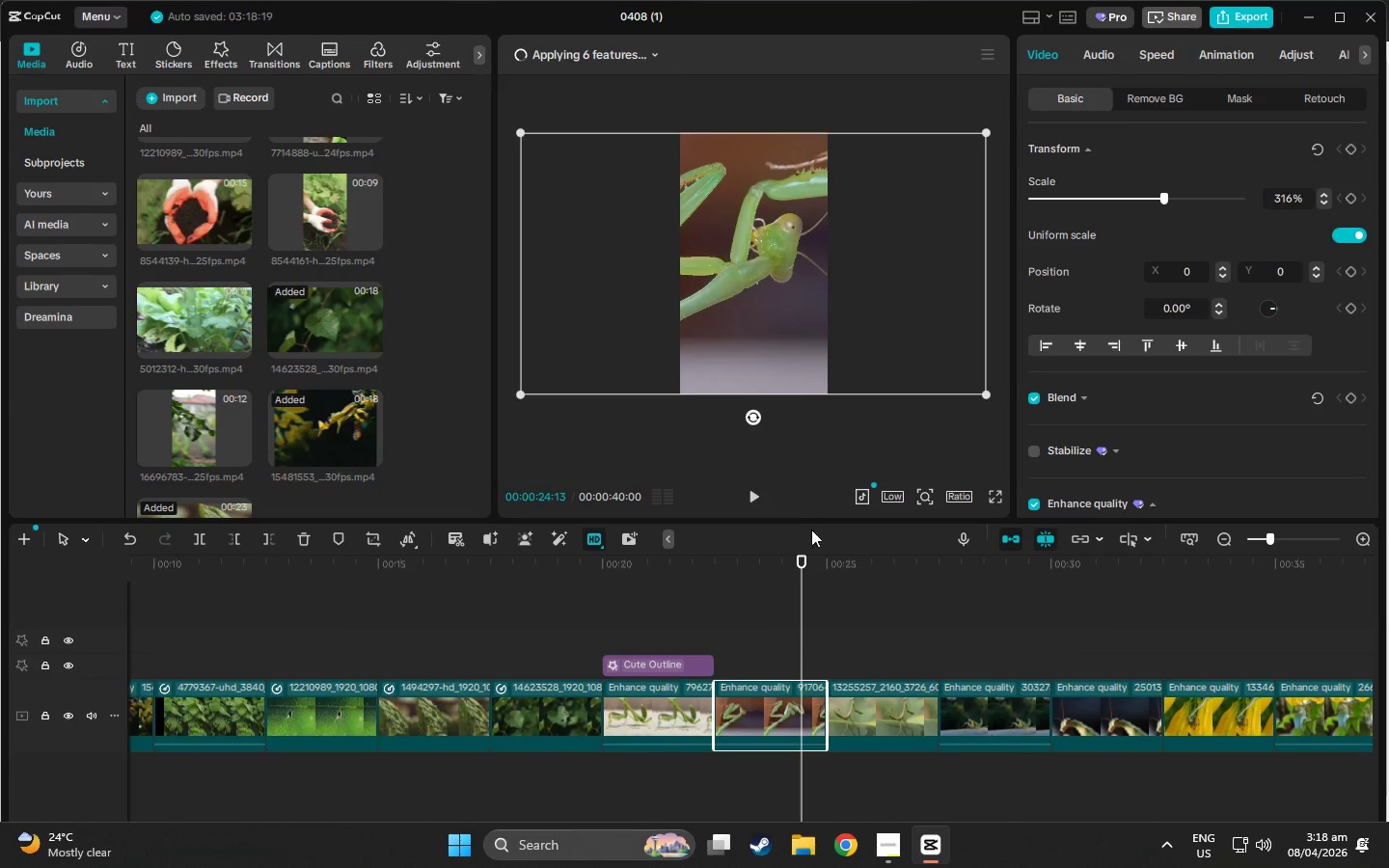 
left_click_drag(start_coordinate=[798, 556], to_coordinate=[0, 645])
 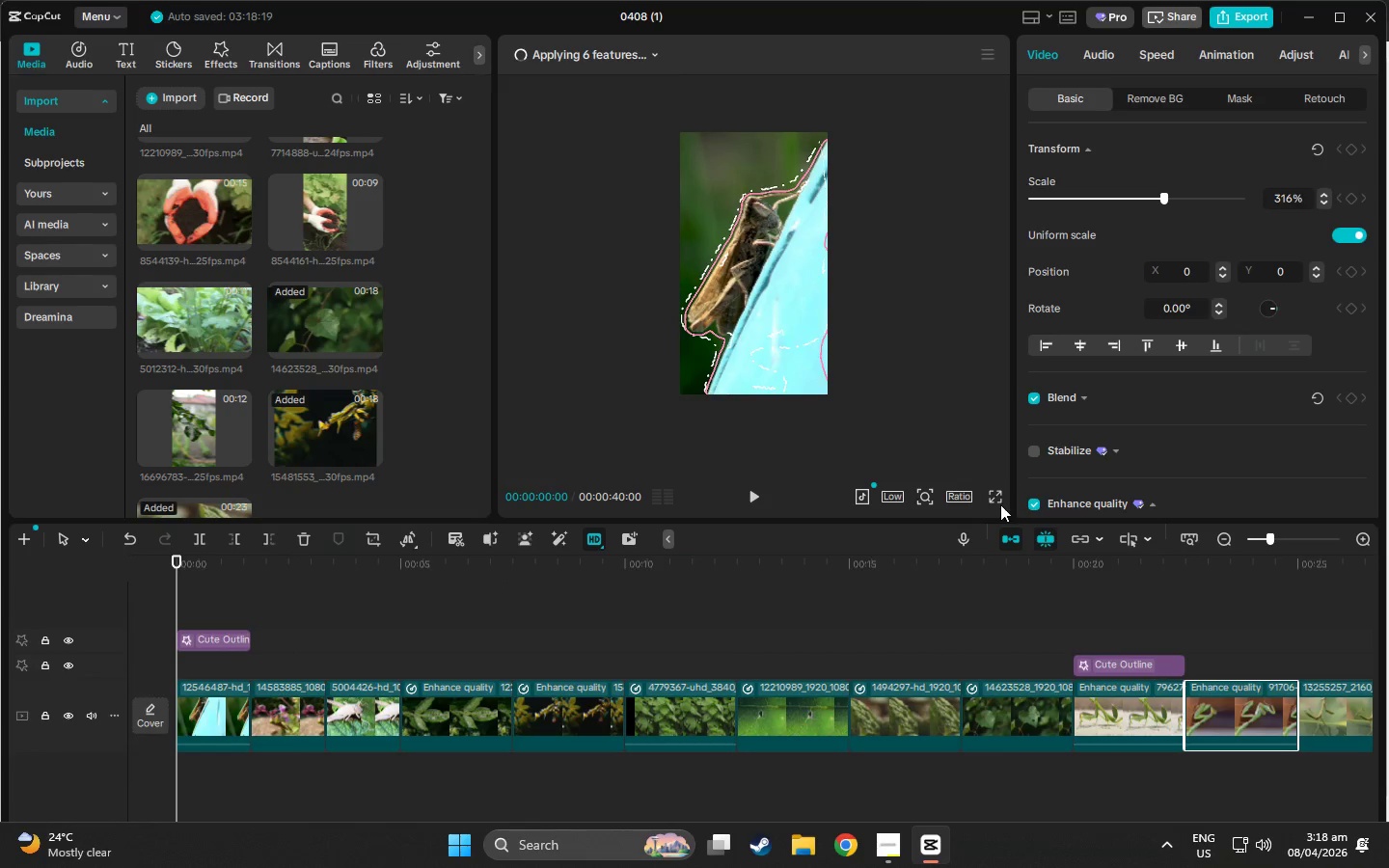 
left_click([999, 504])
 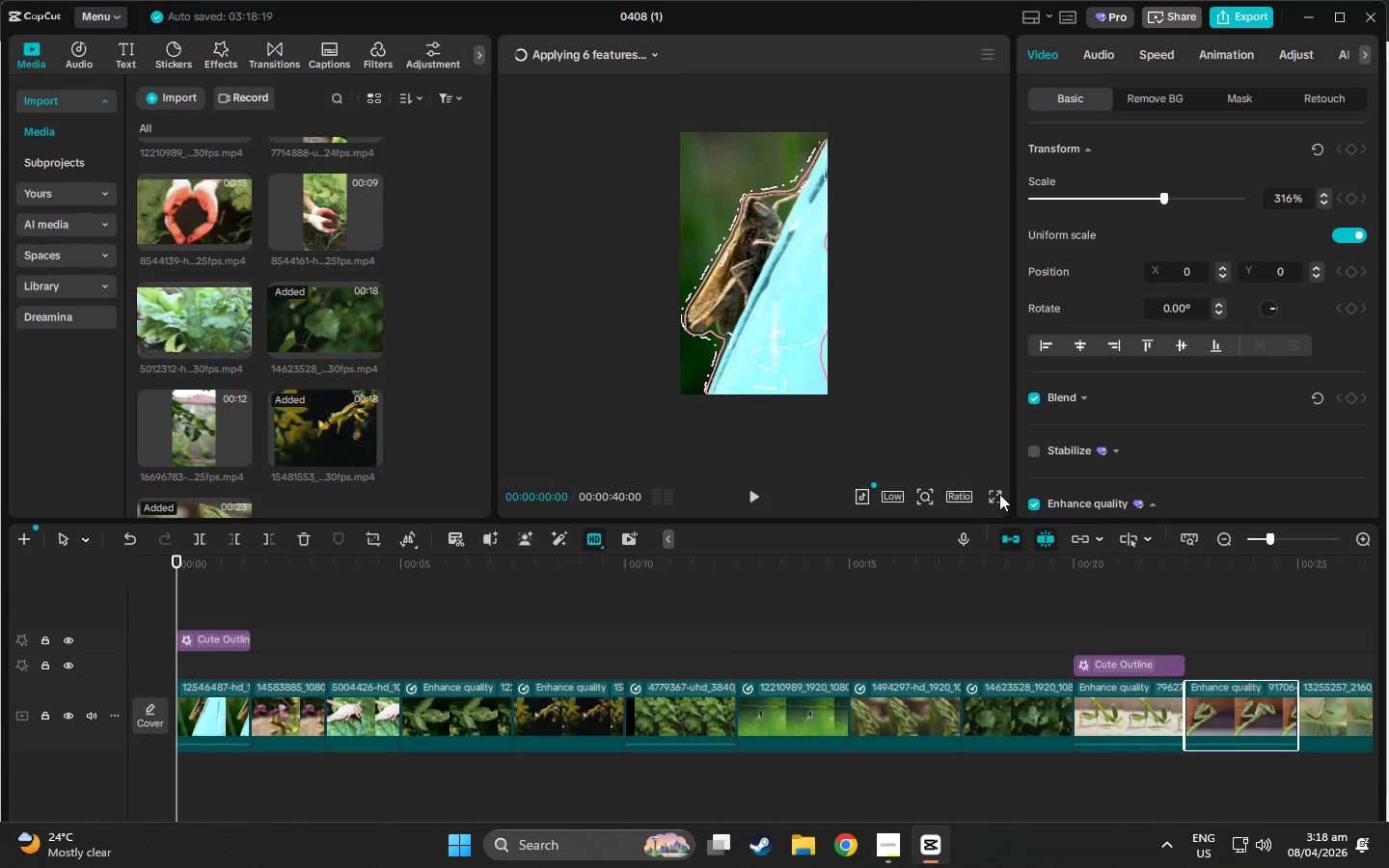 
left_click([999, 492])
 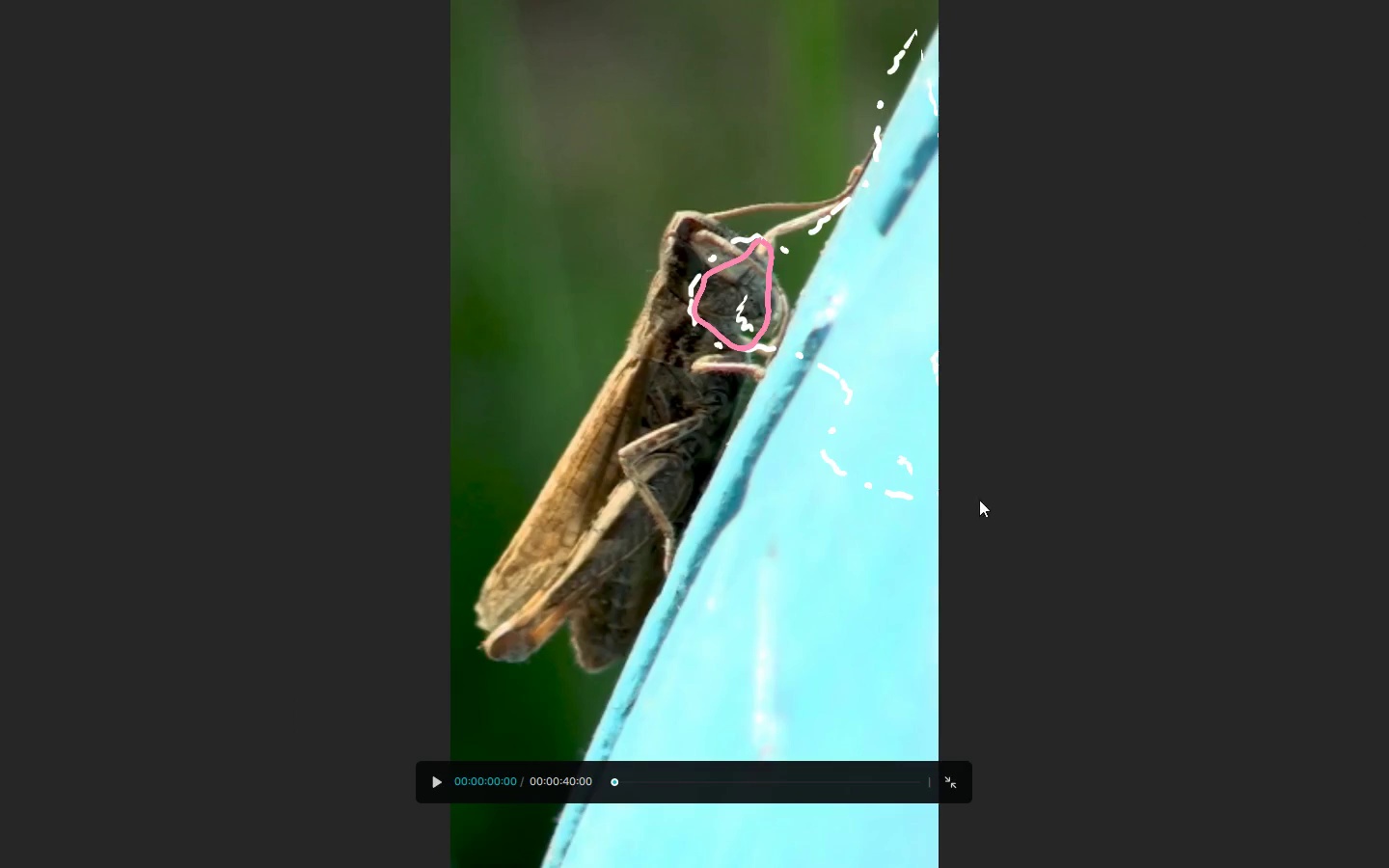 
left_click([678, 556])
 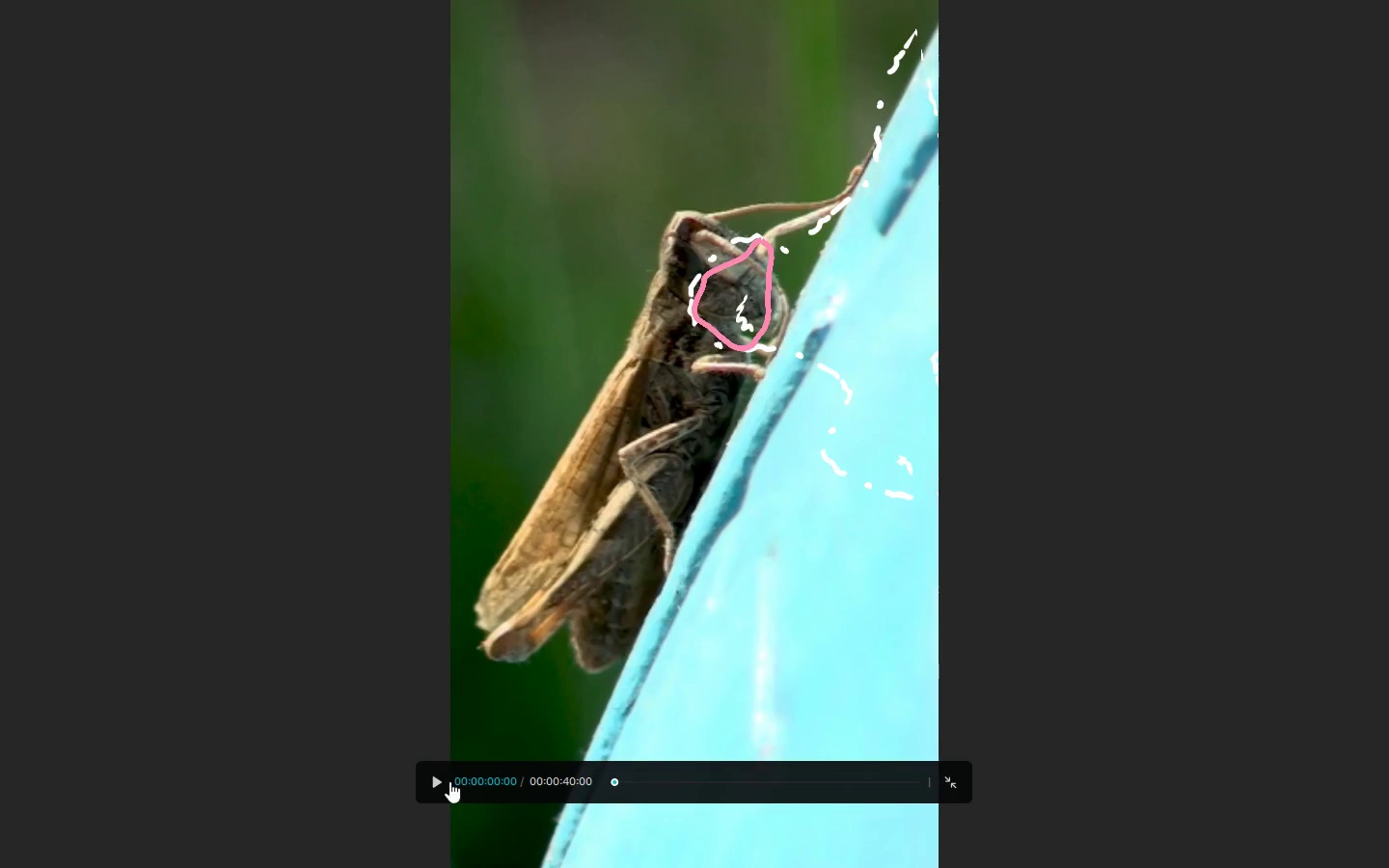 
left_click([436, 781])
 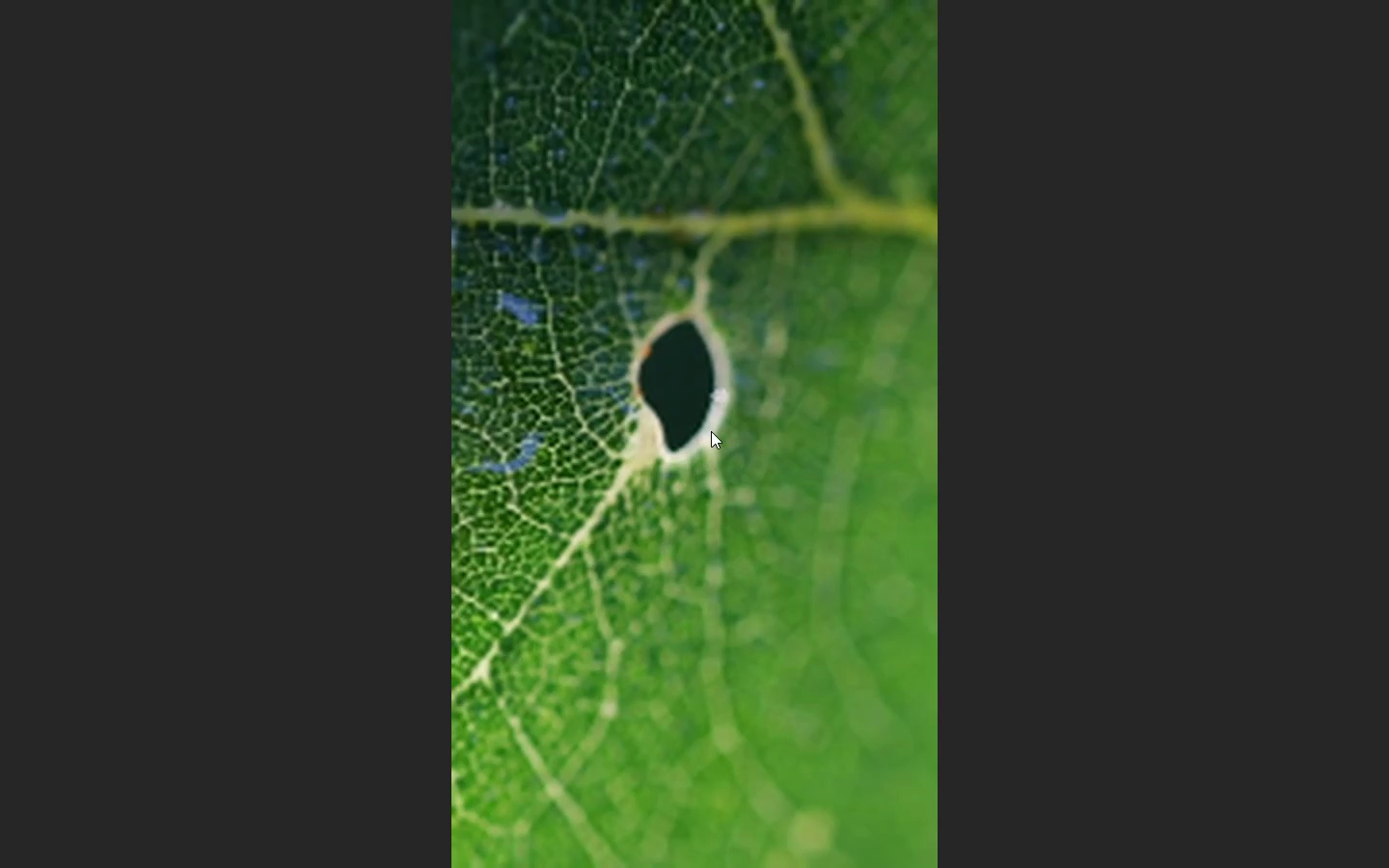 
wait(18.91)
 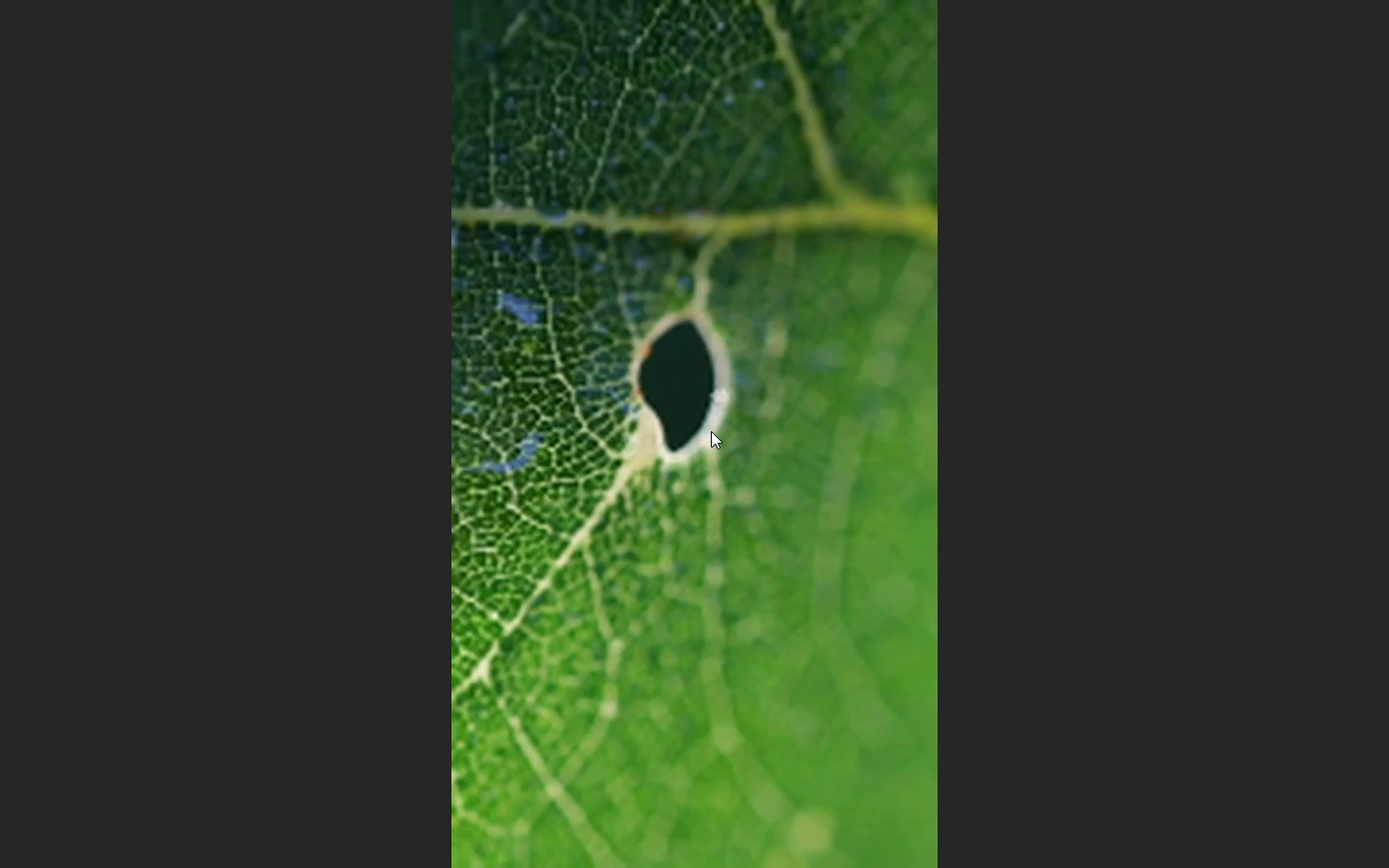 
key(Escape)
 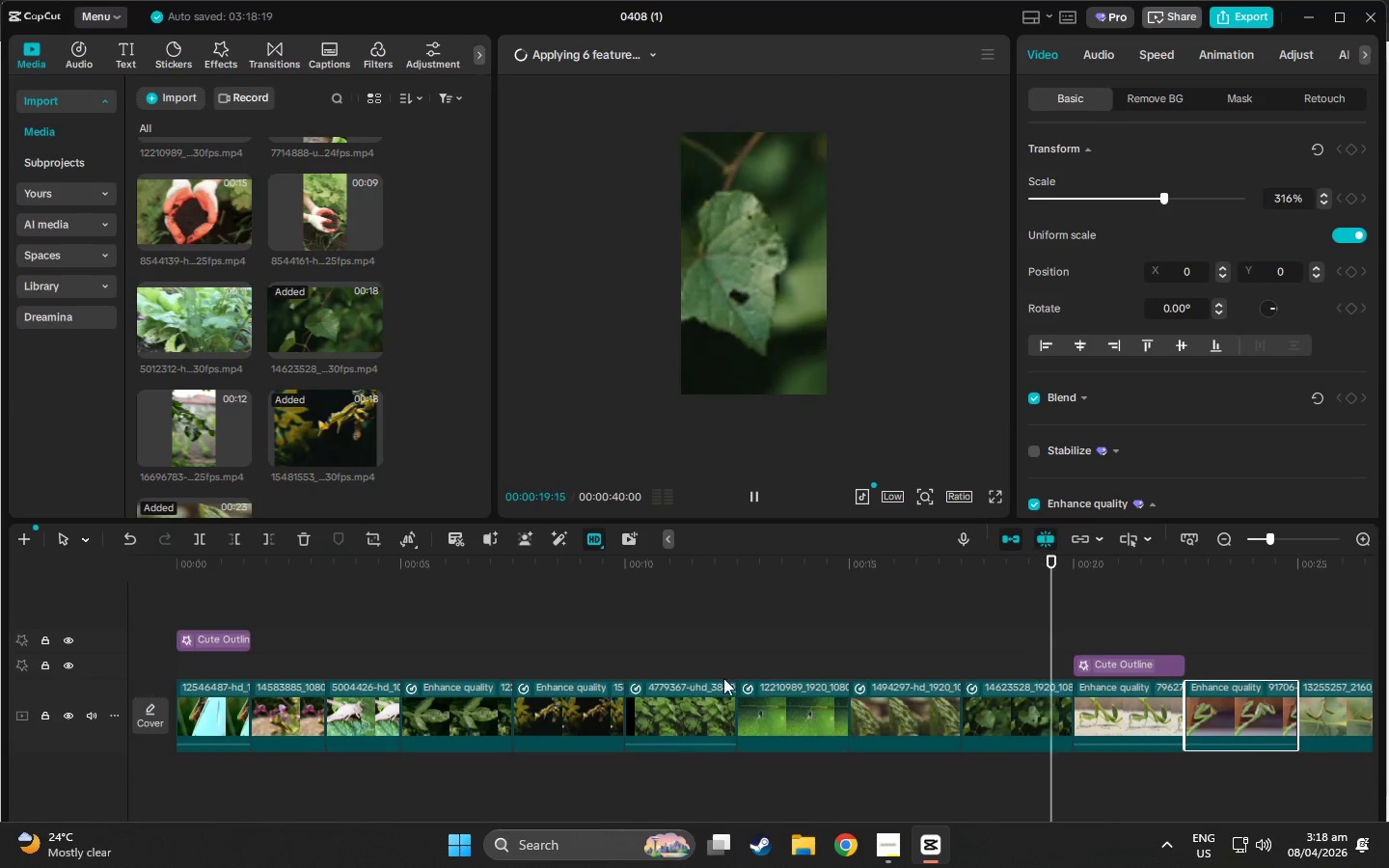 
left_click([659, 690])
 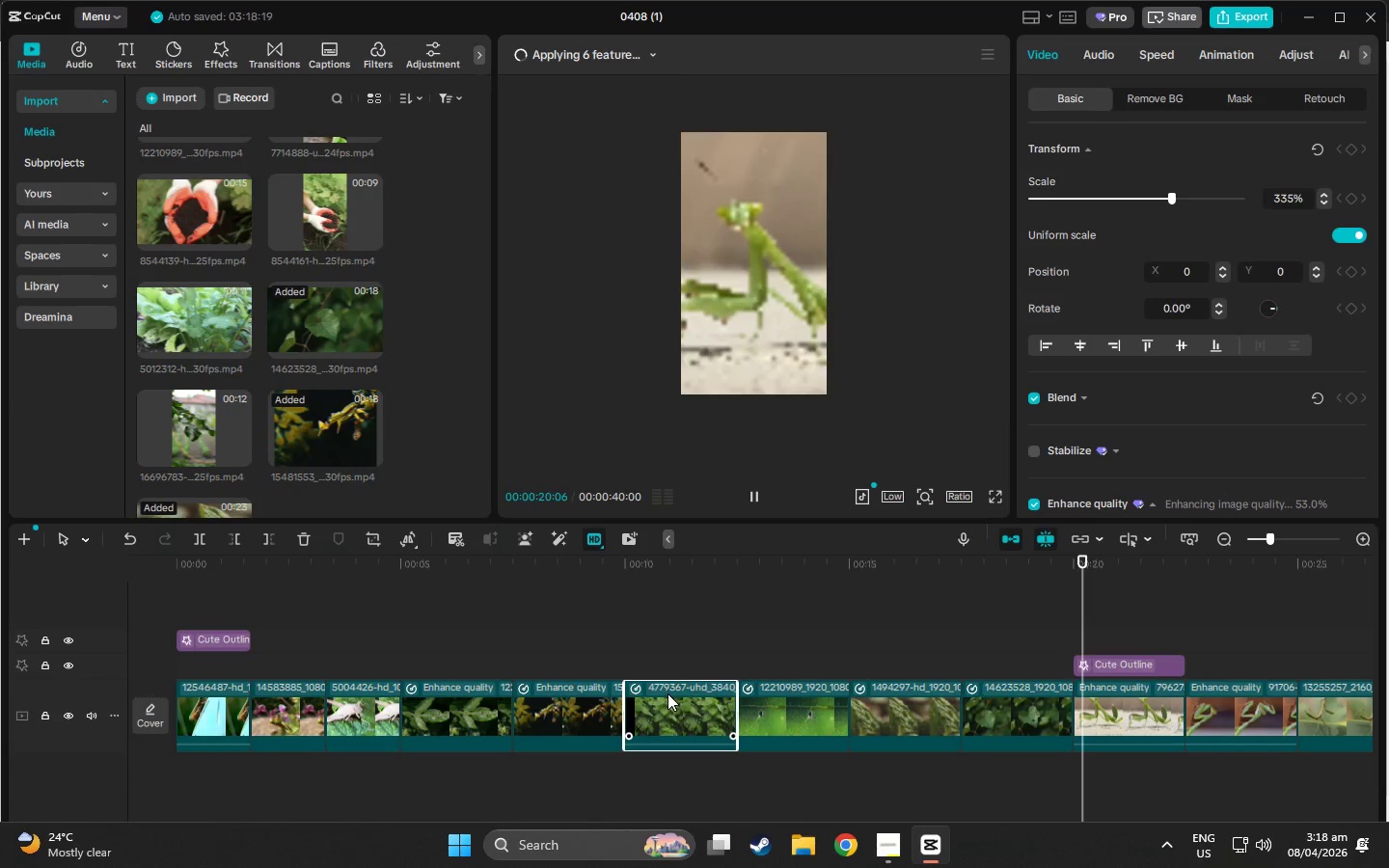 
left_click([660, 590])
 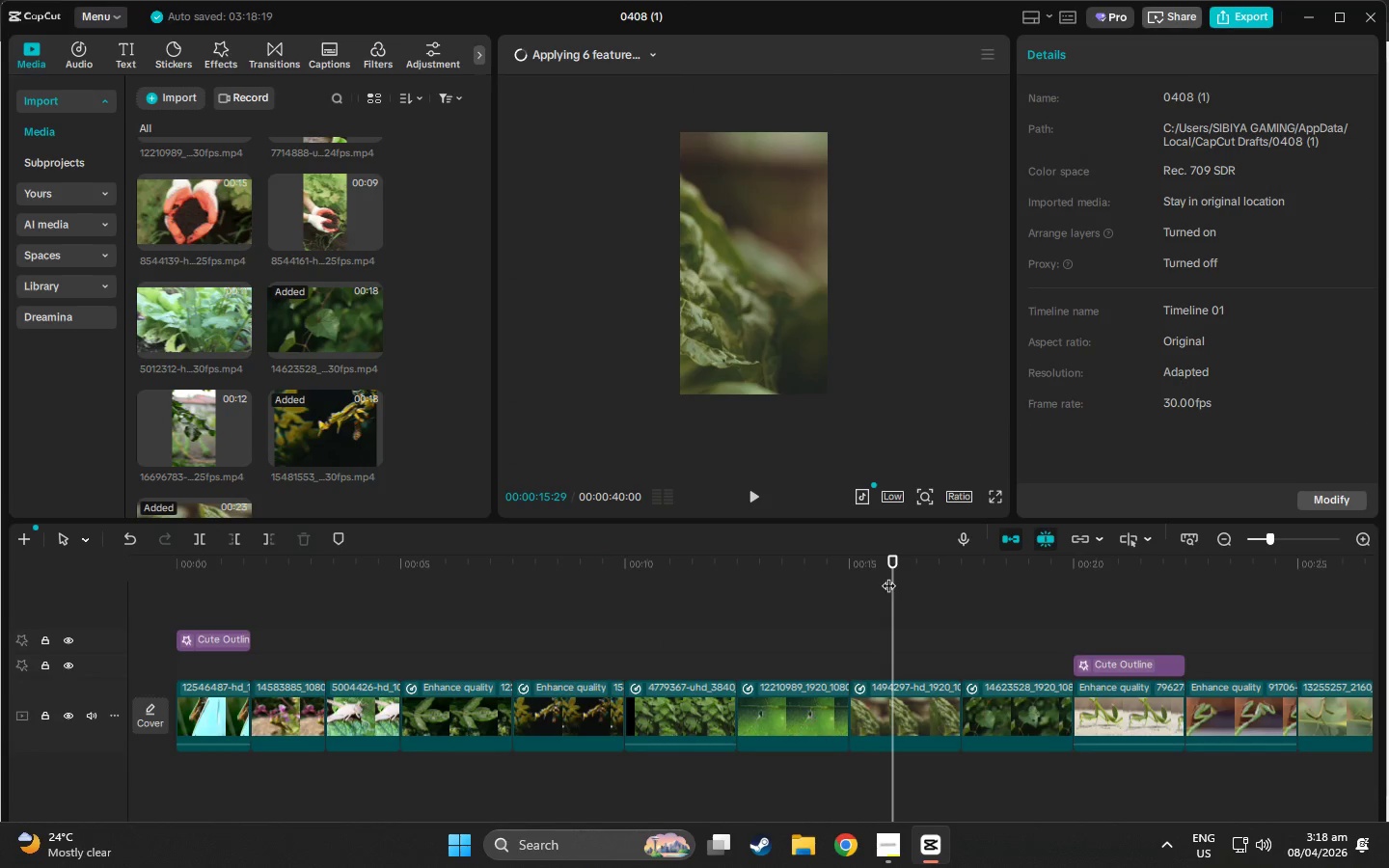 
left_click_drag(start_coordinate=[901, 698], to_coordinate=[900, 591])
 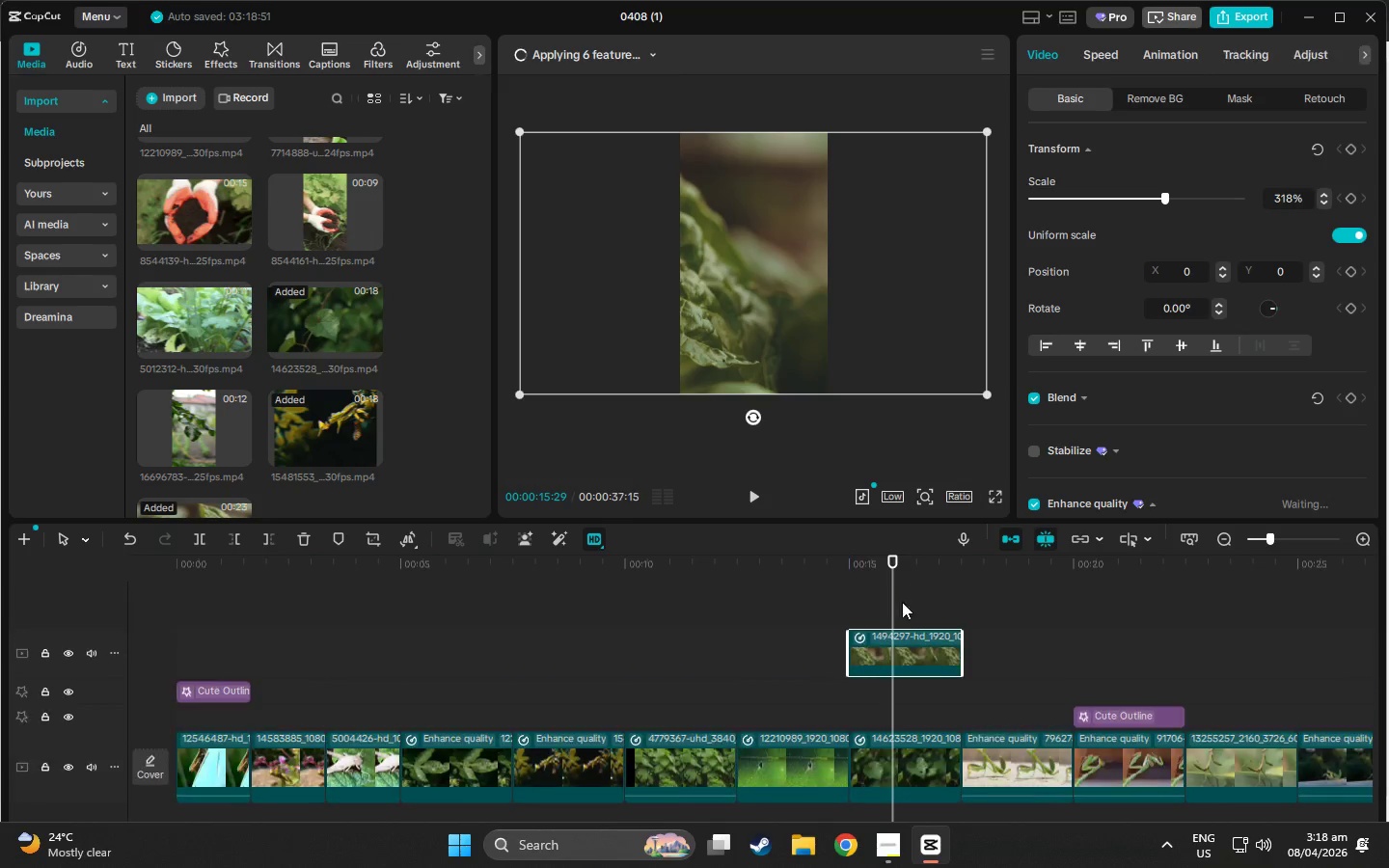 
scroll: coordinate [905, 644], scroll_direction: up, amount: 3.0
 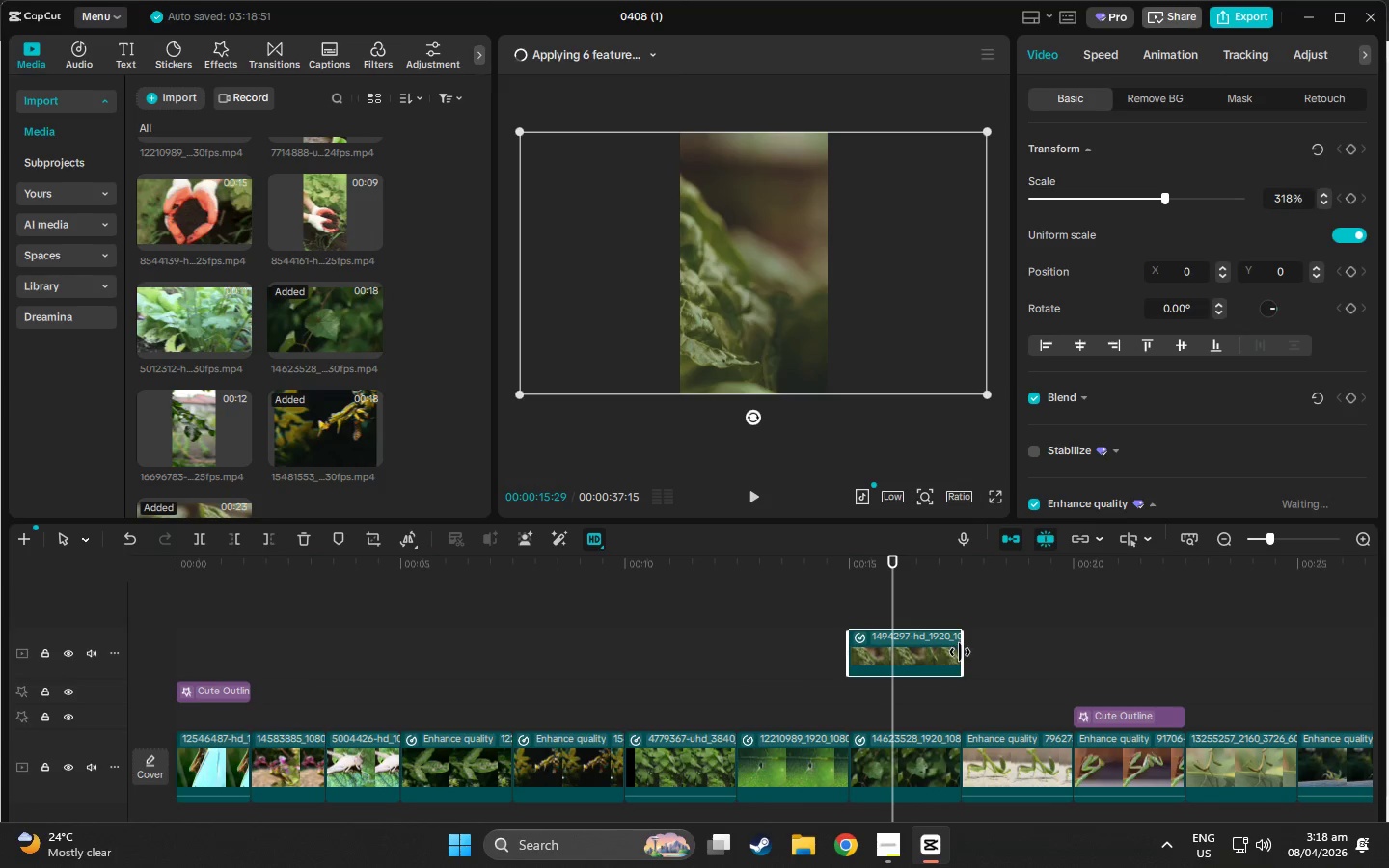 
left_click_drag(start_coordinate=[965, 652], to_coordinate=[1165, 649])
 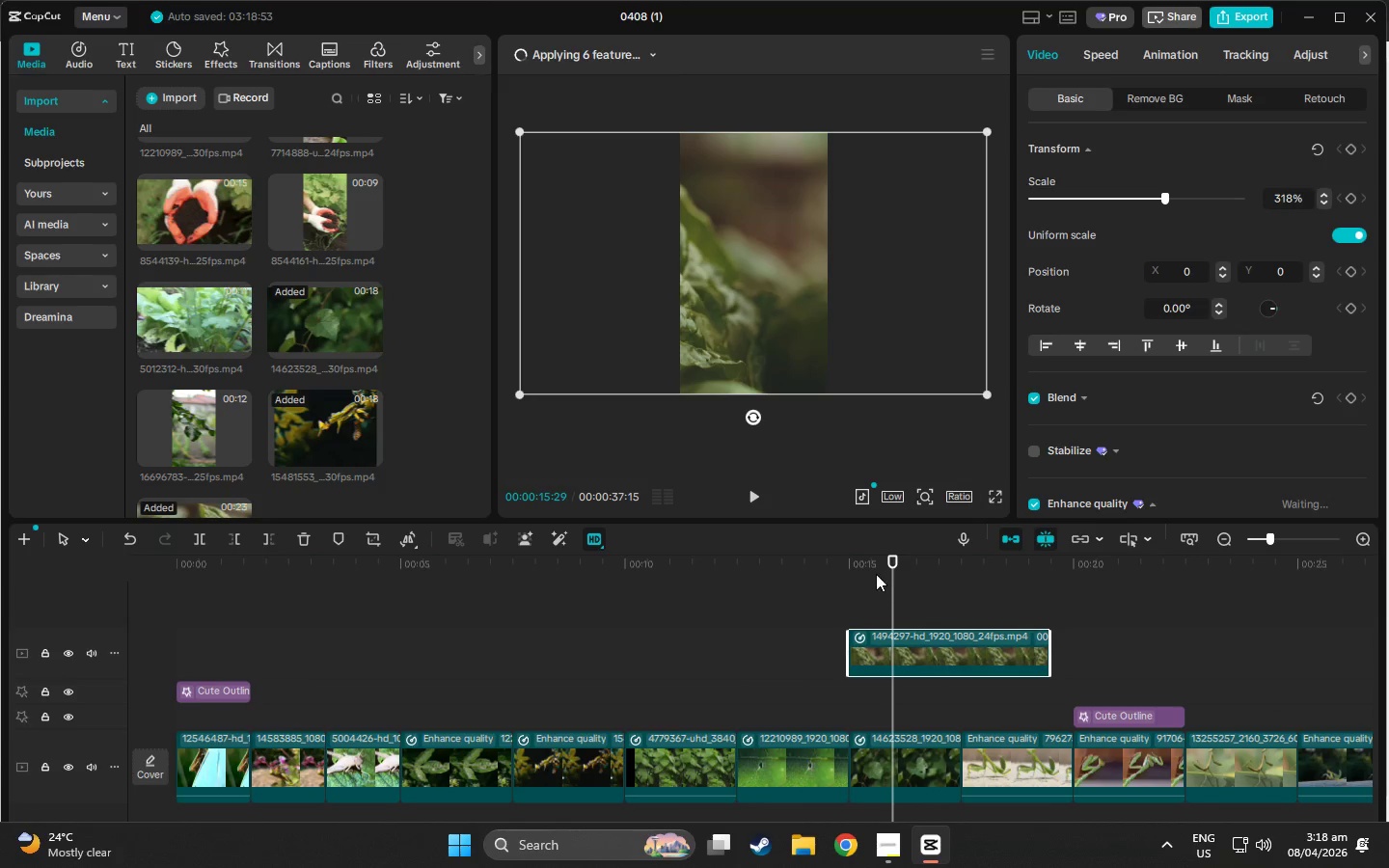 
left_click_drag(start_coordinate=[894, 560], to_coordinate=[859, 563])
 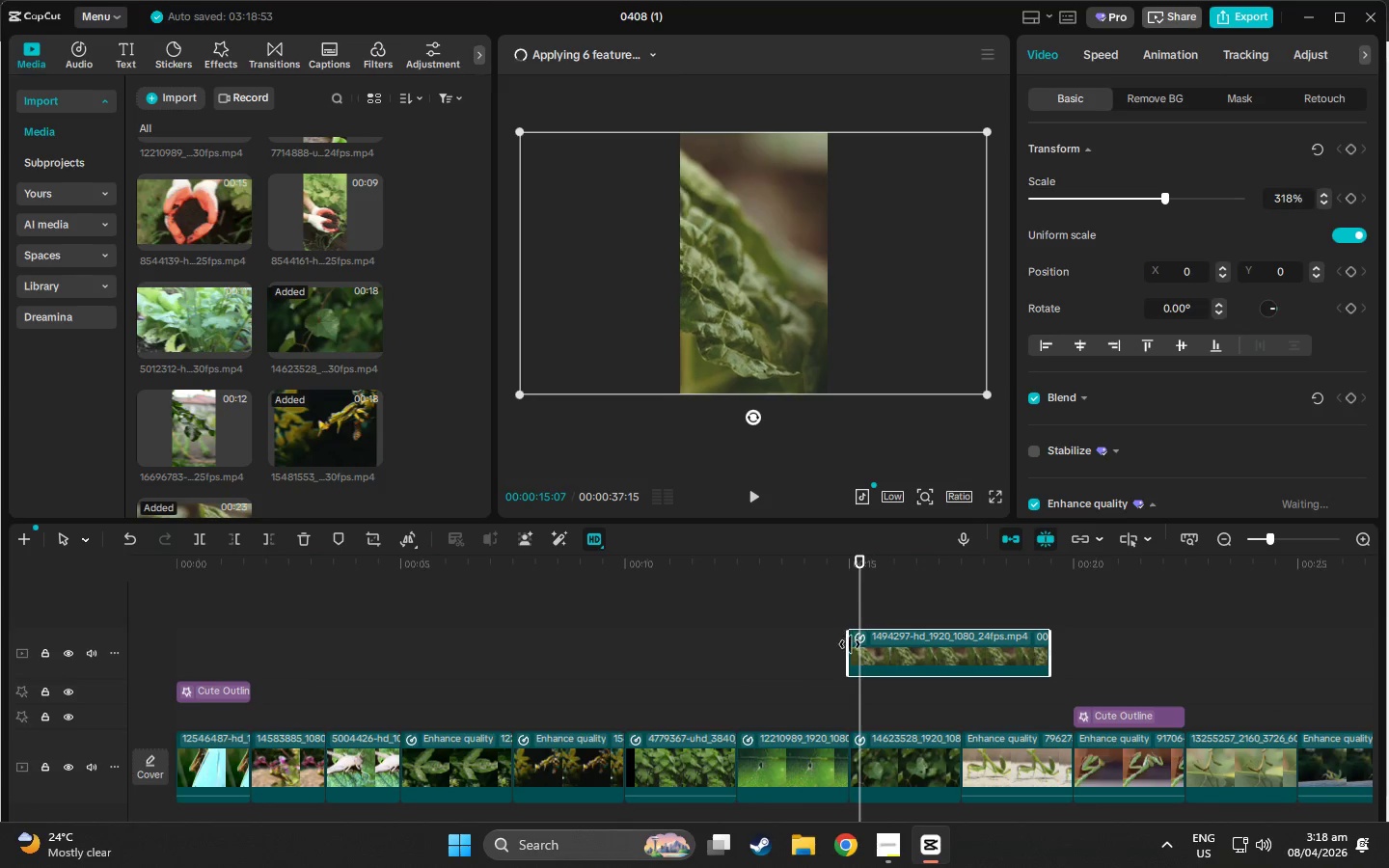 
left_click_drag(start_coordinate=[850, 644], to_coordinate=[557, 660])
 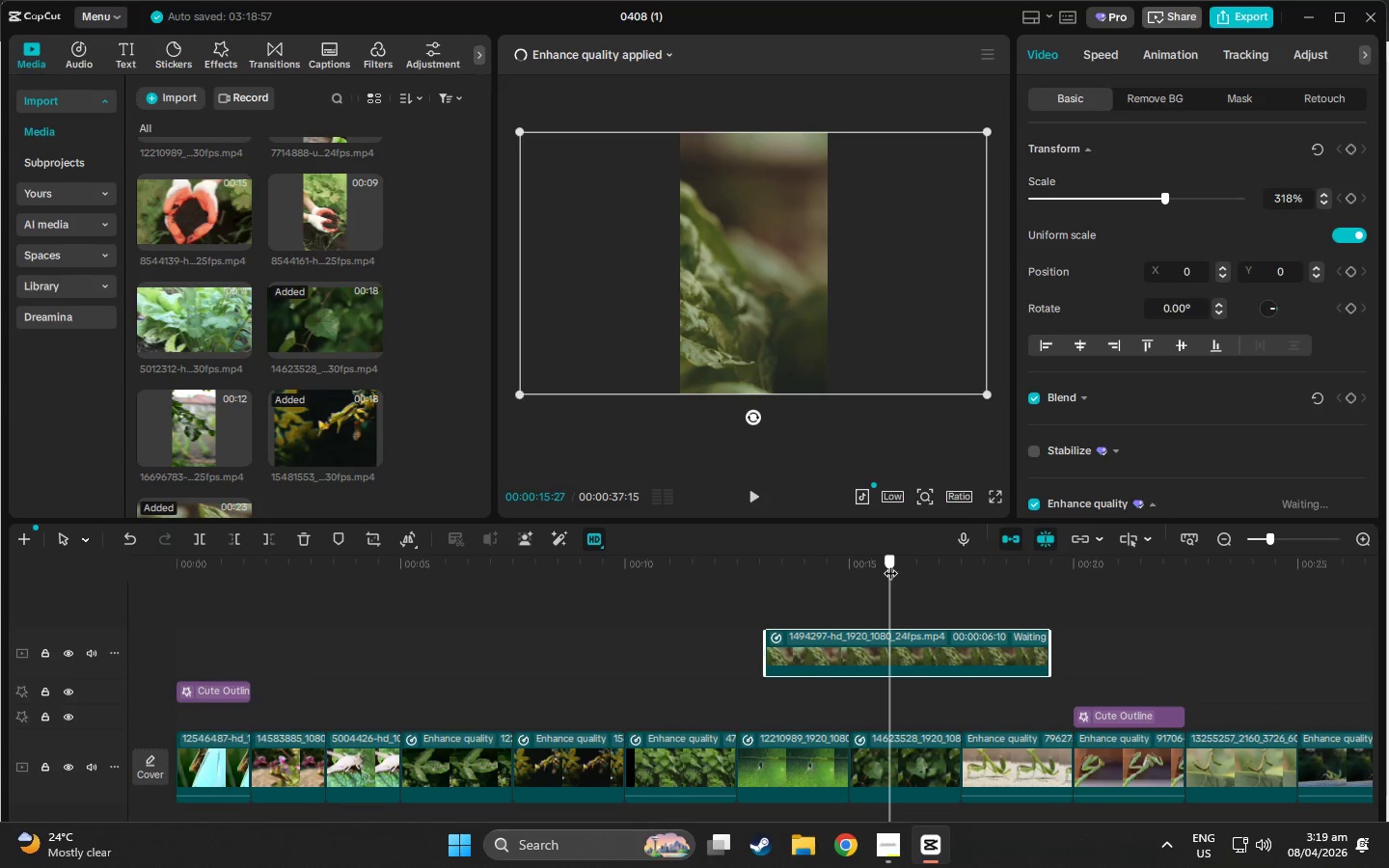 
wait(5.41)
 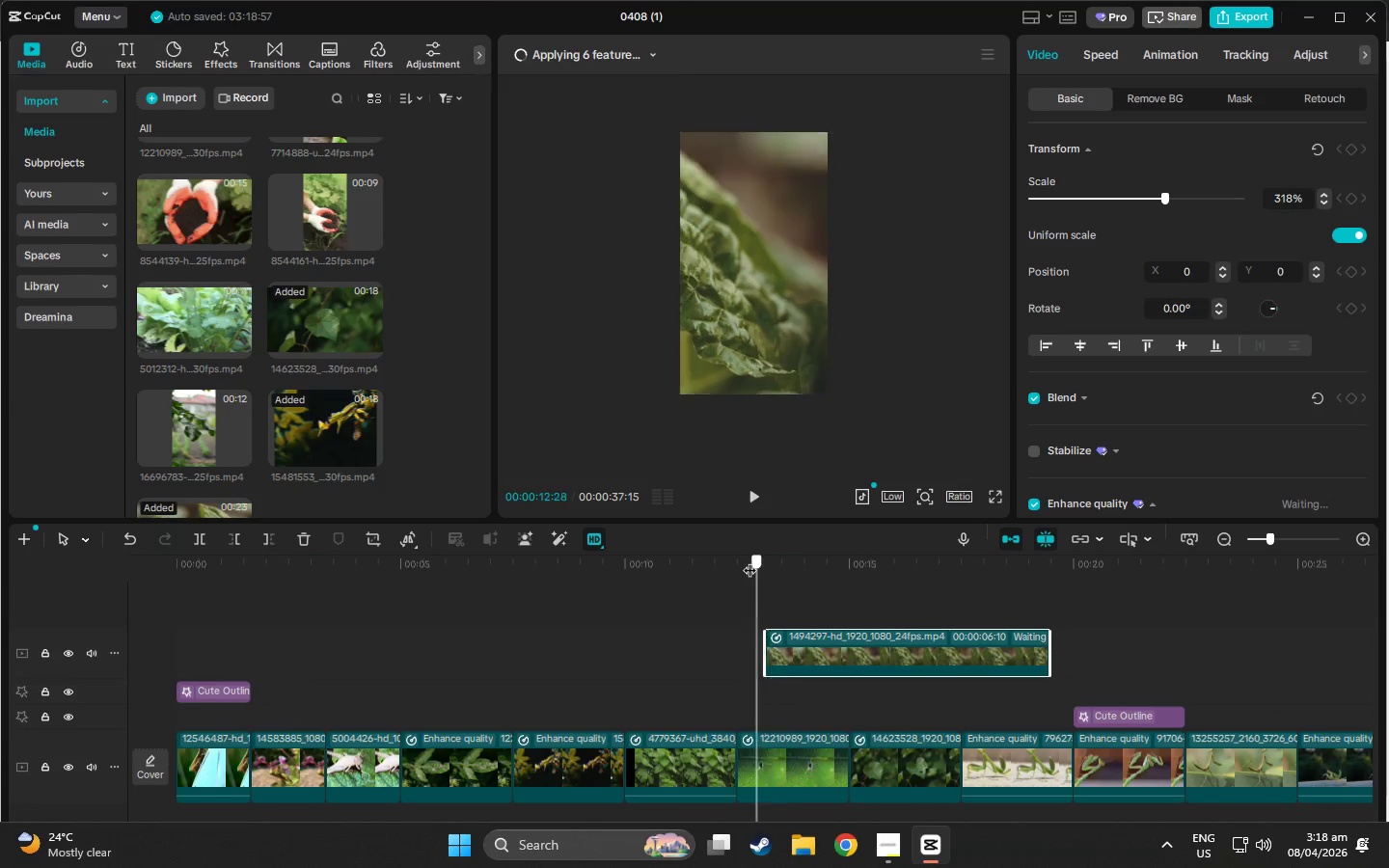 
left_click_drag(start_coordinate=[863, 631], to_coordinate=[831, 648])
 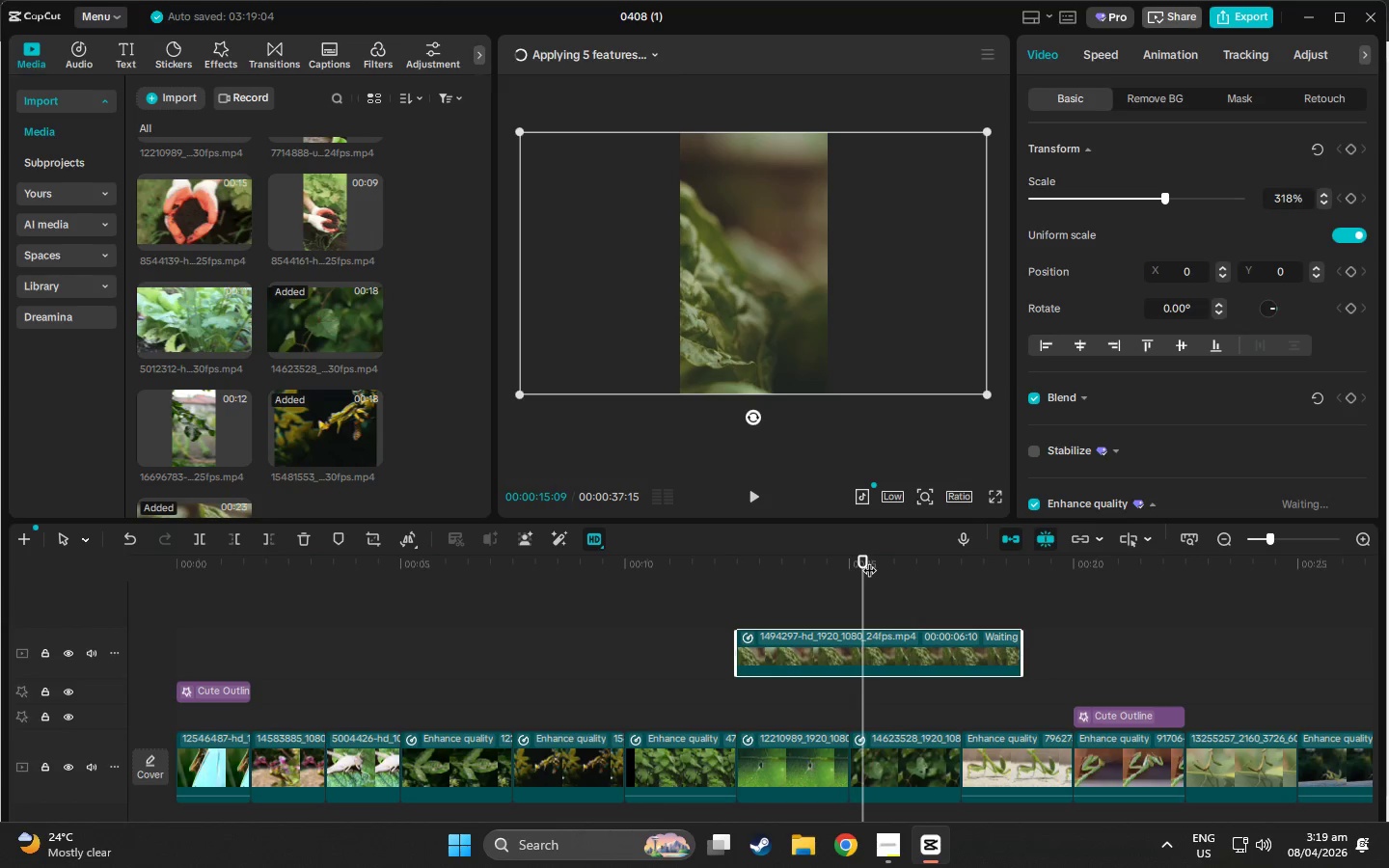 
left_click_drag(start_coordinate=[869, 560], to_coordinate=[852, 559])
 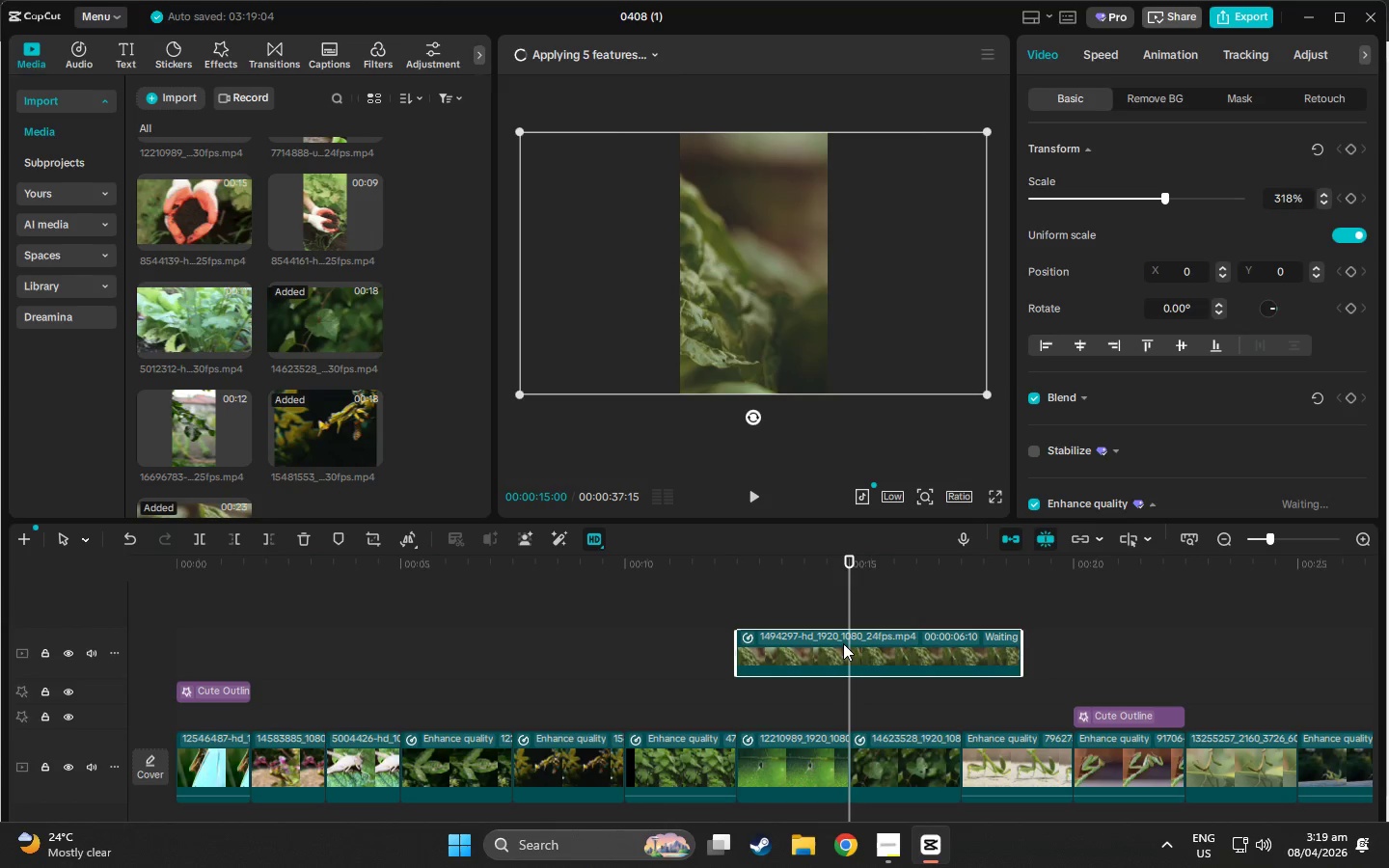 
key(W)
 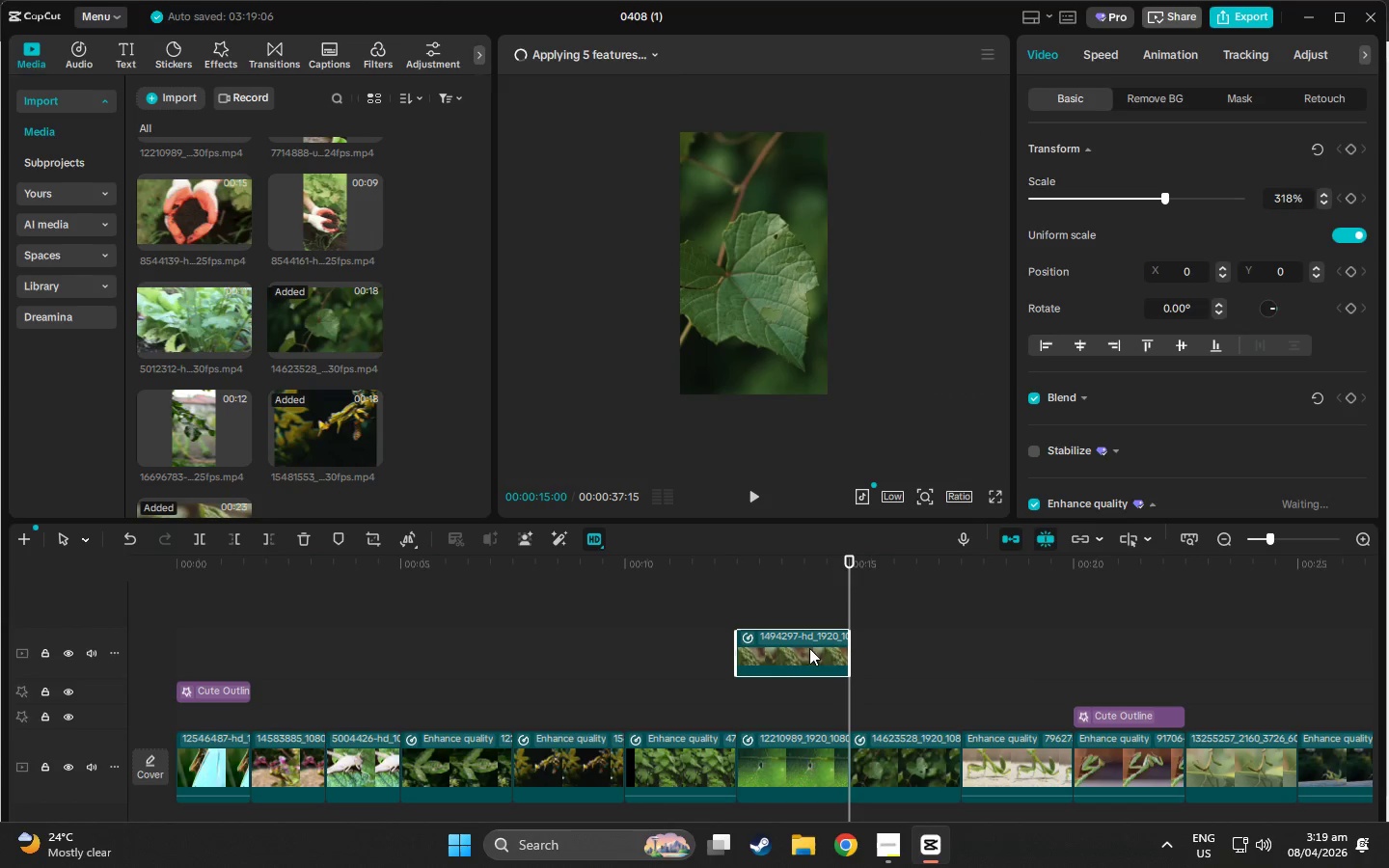 
left_click_drag(start_coordinate=[790, 647], to_coordinate=[901, 767])
 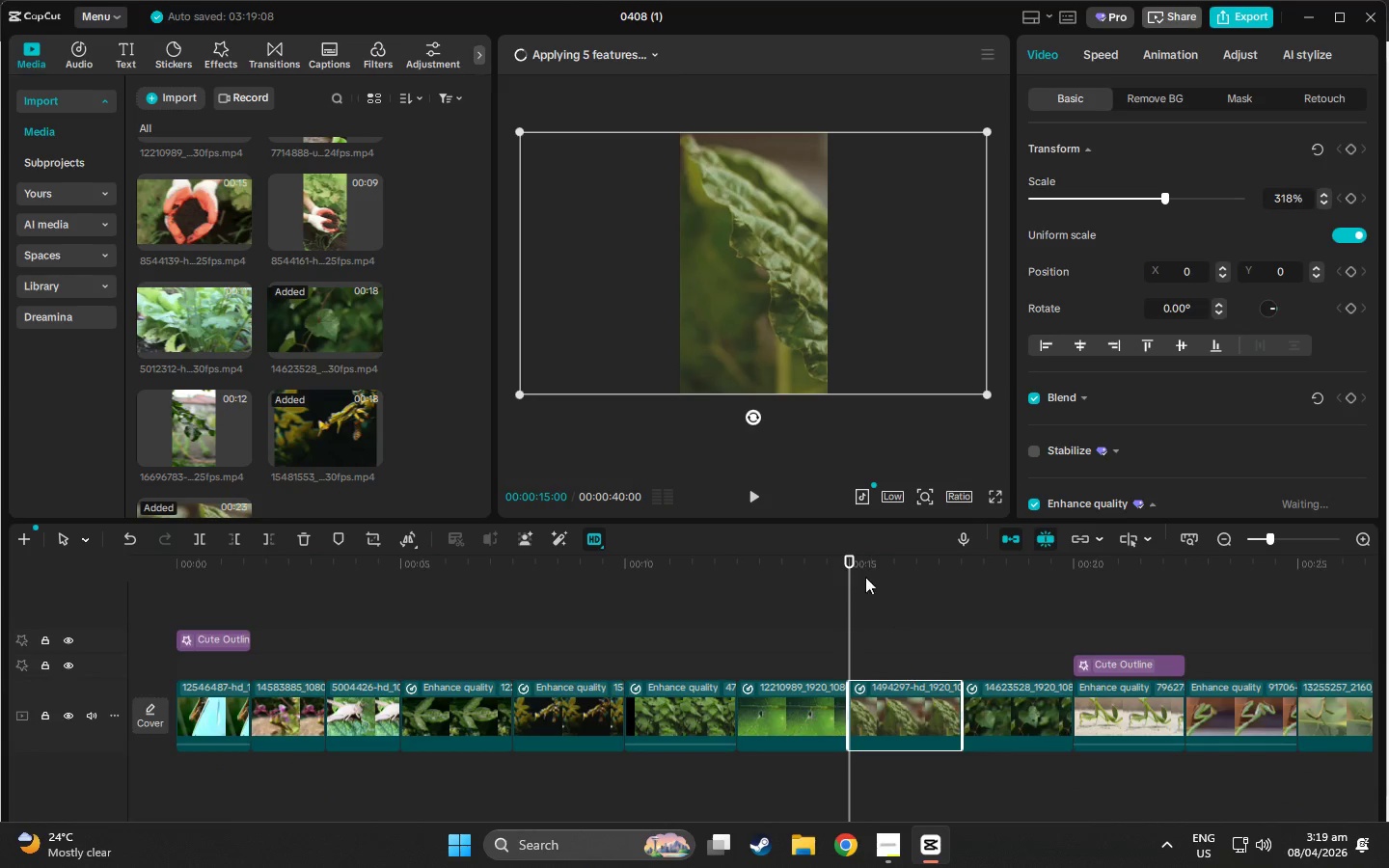 
key(Space)
 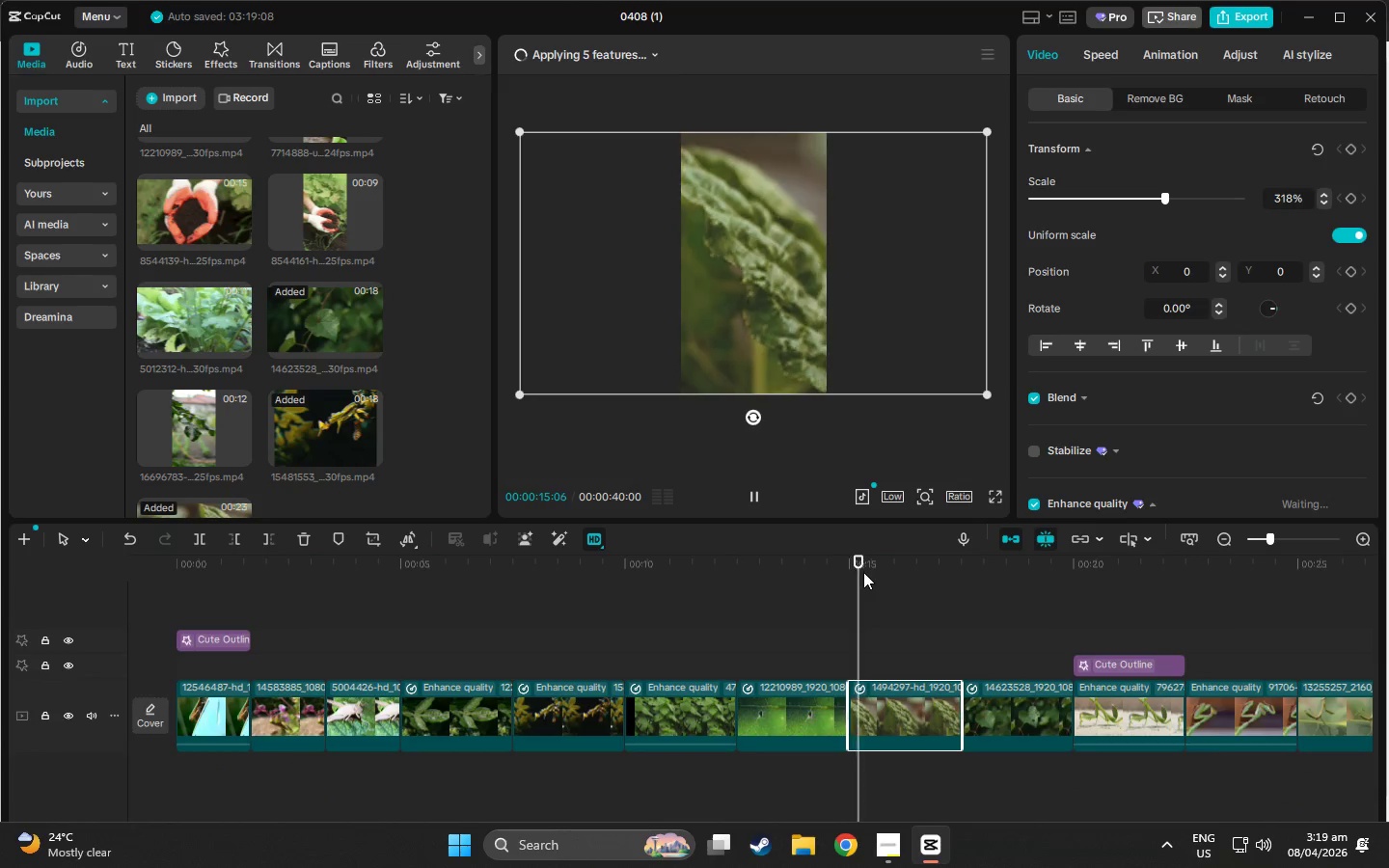 
mouse_move([888, 575])
 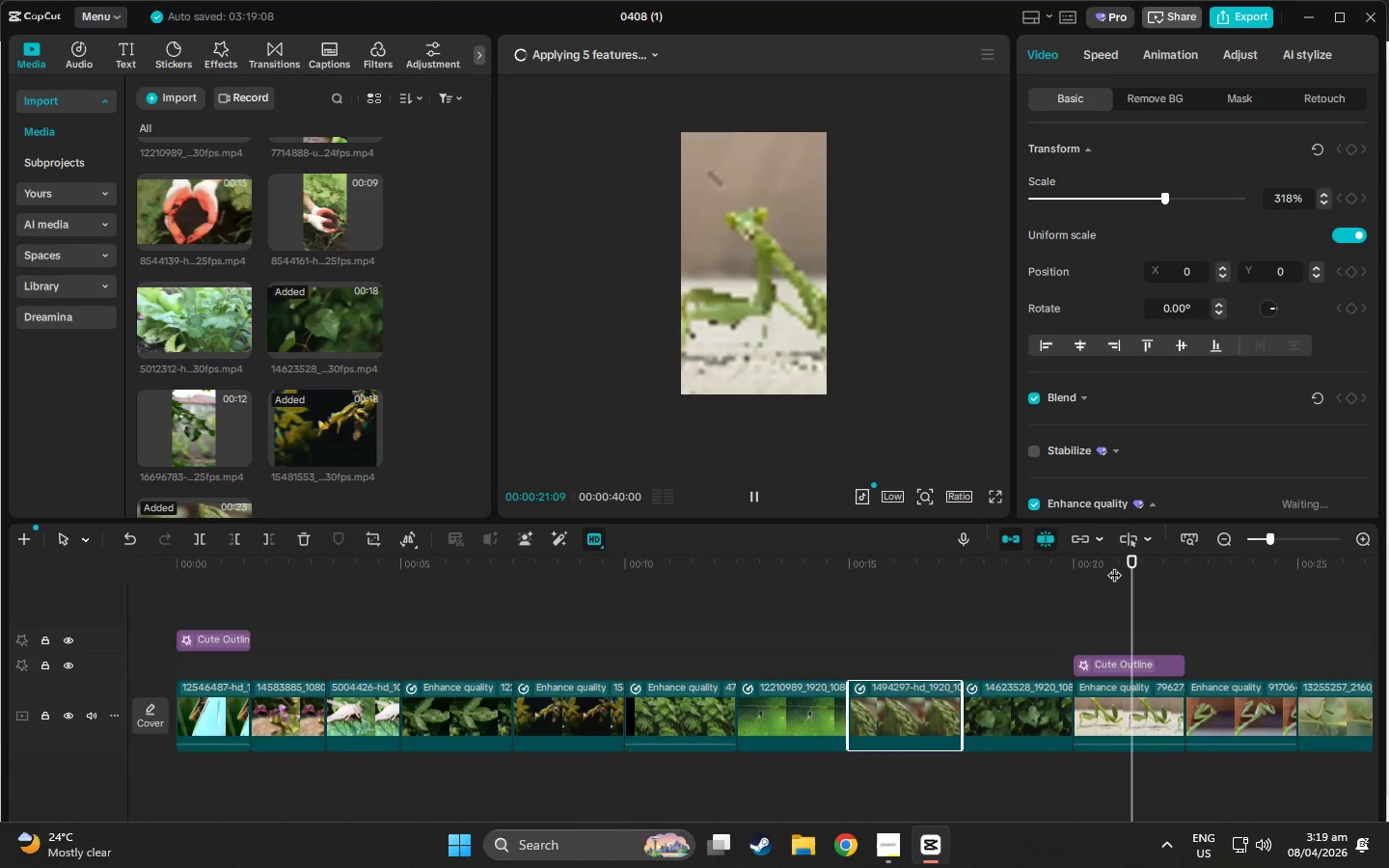 
wait(8.91)
 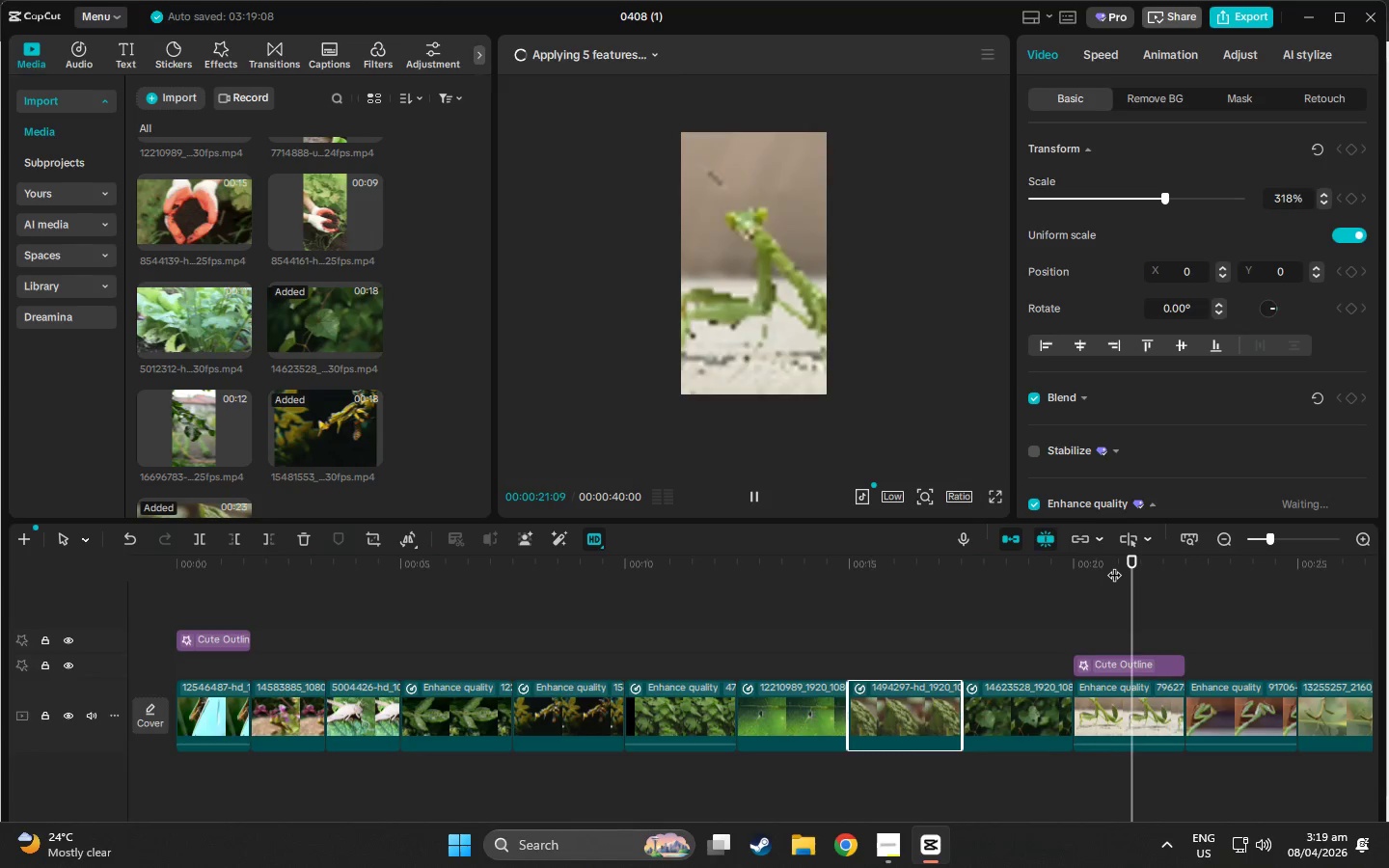 
left_click([647, 51])
 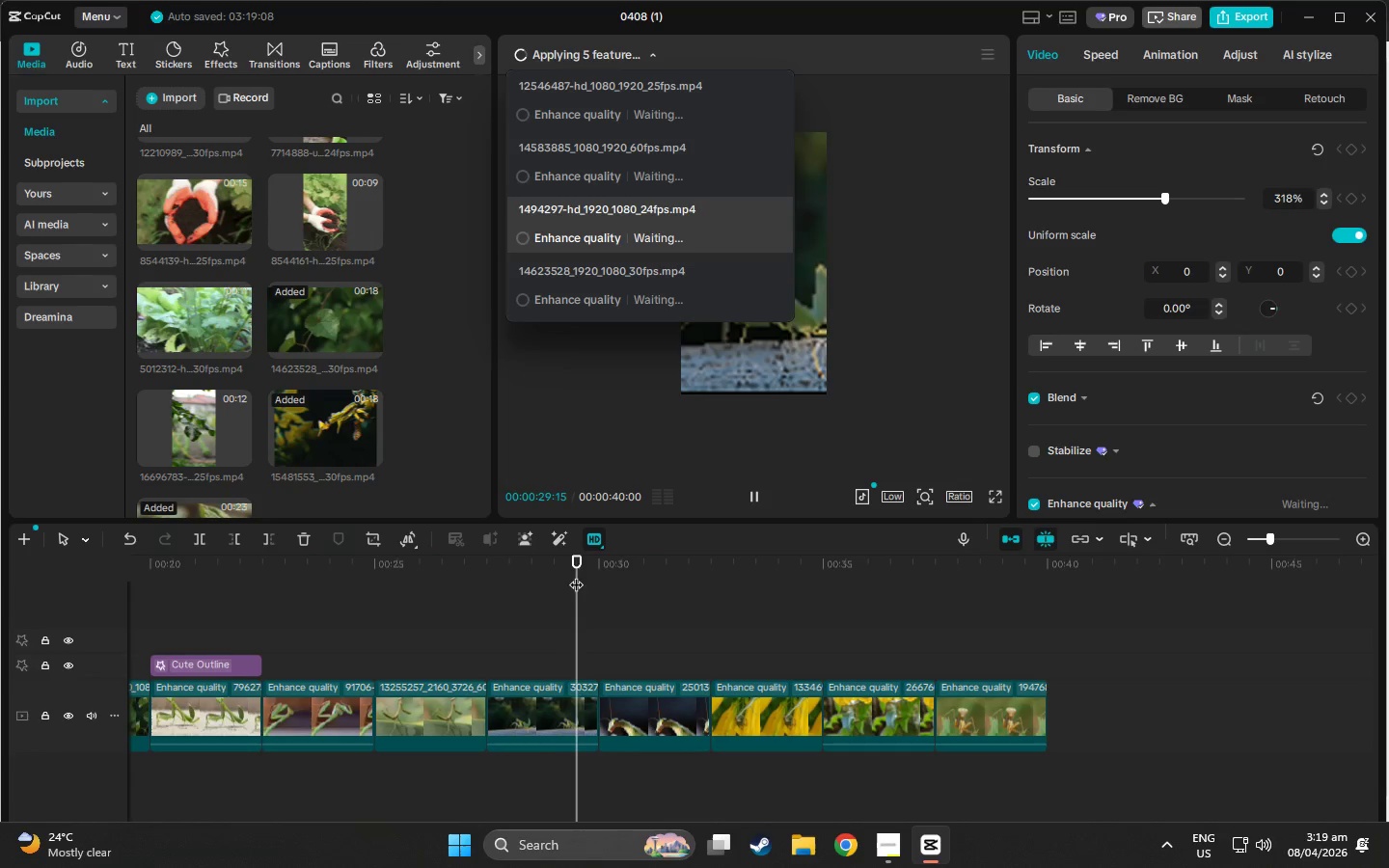 
left_click([755, 499])
 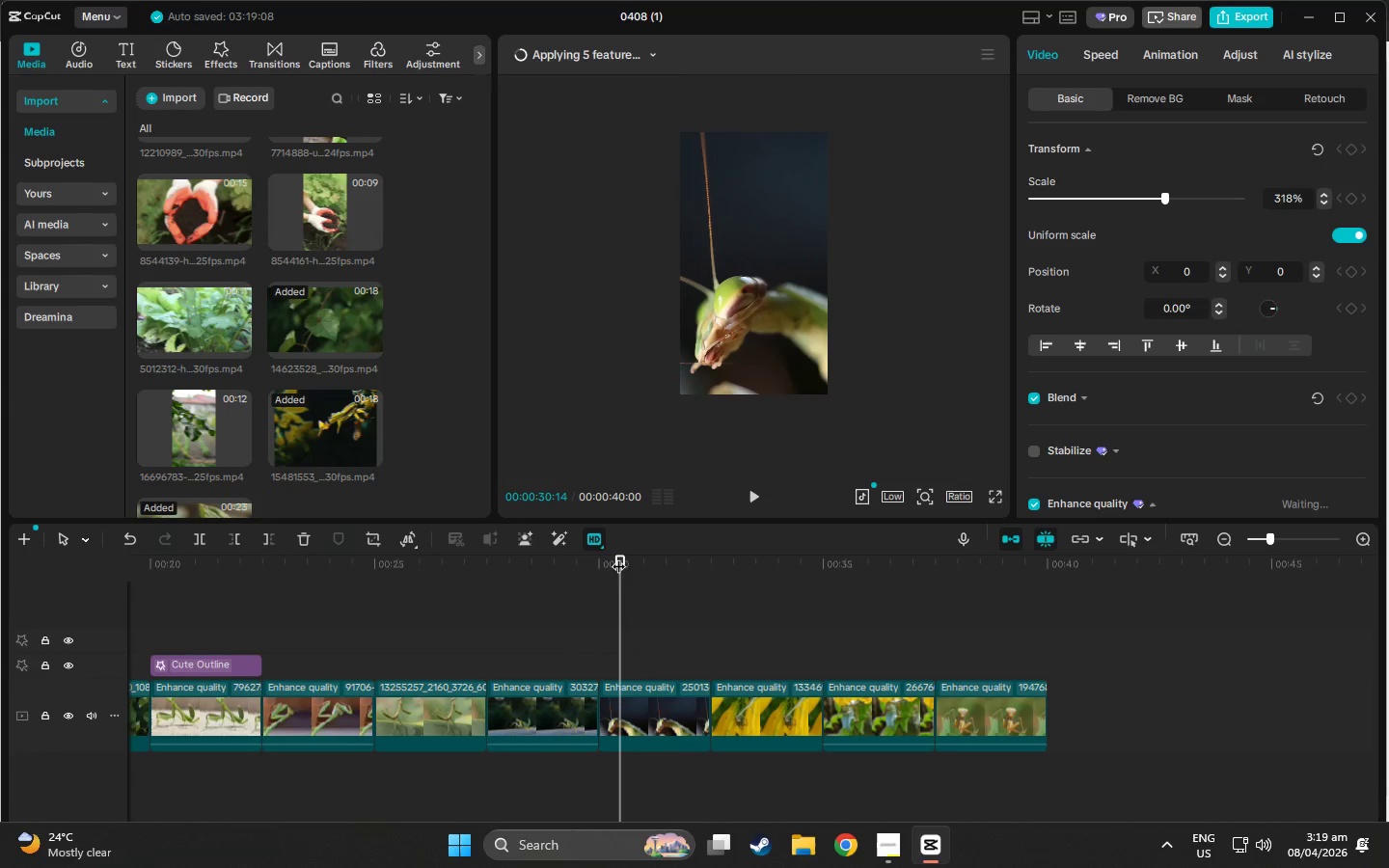 
left_click_drag(start_coordinate=[621, 556], to_coordinate=[0, 603])
 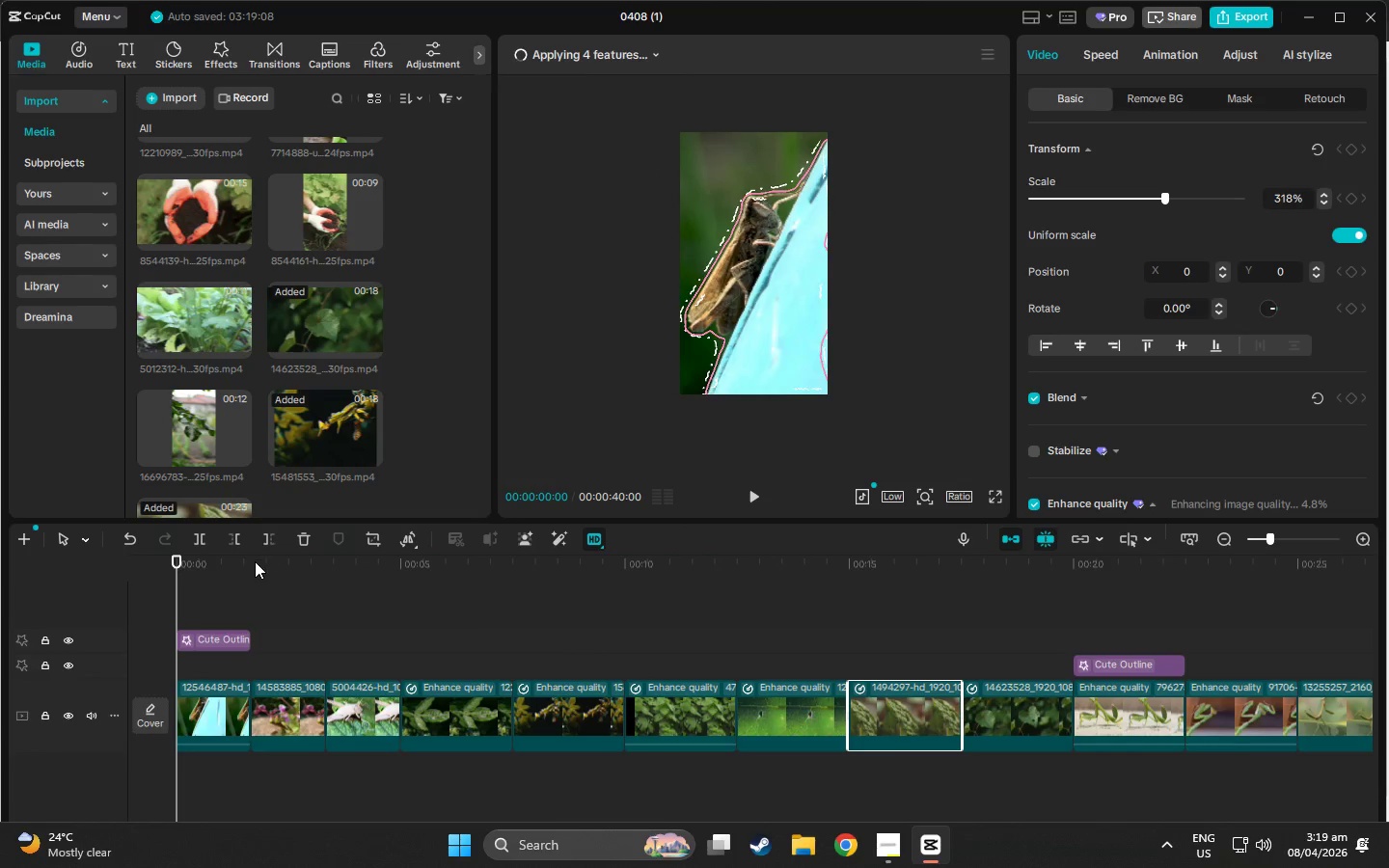 
wait(5.08)
 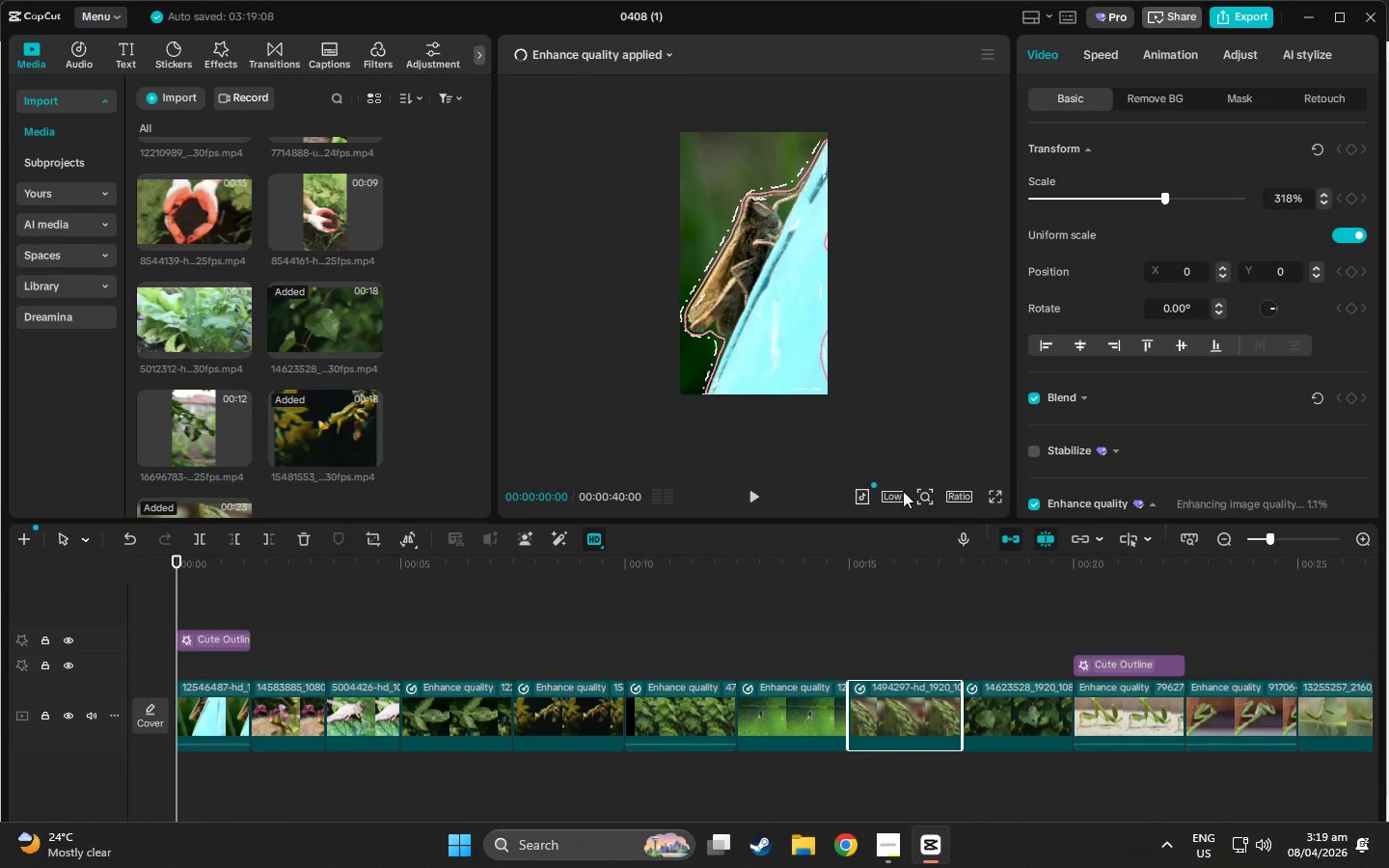 
scroll: coordinate [258, 617], scroll_direction: up, amount: 2.0
 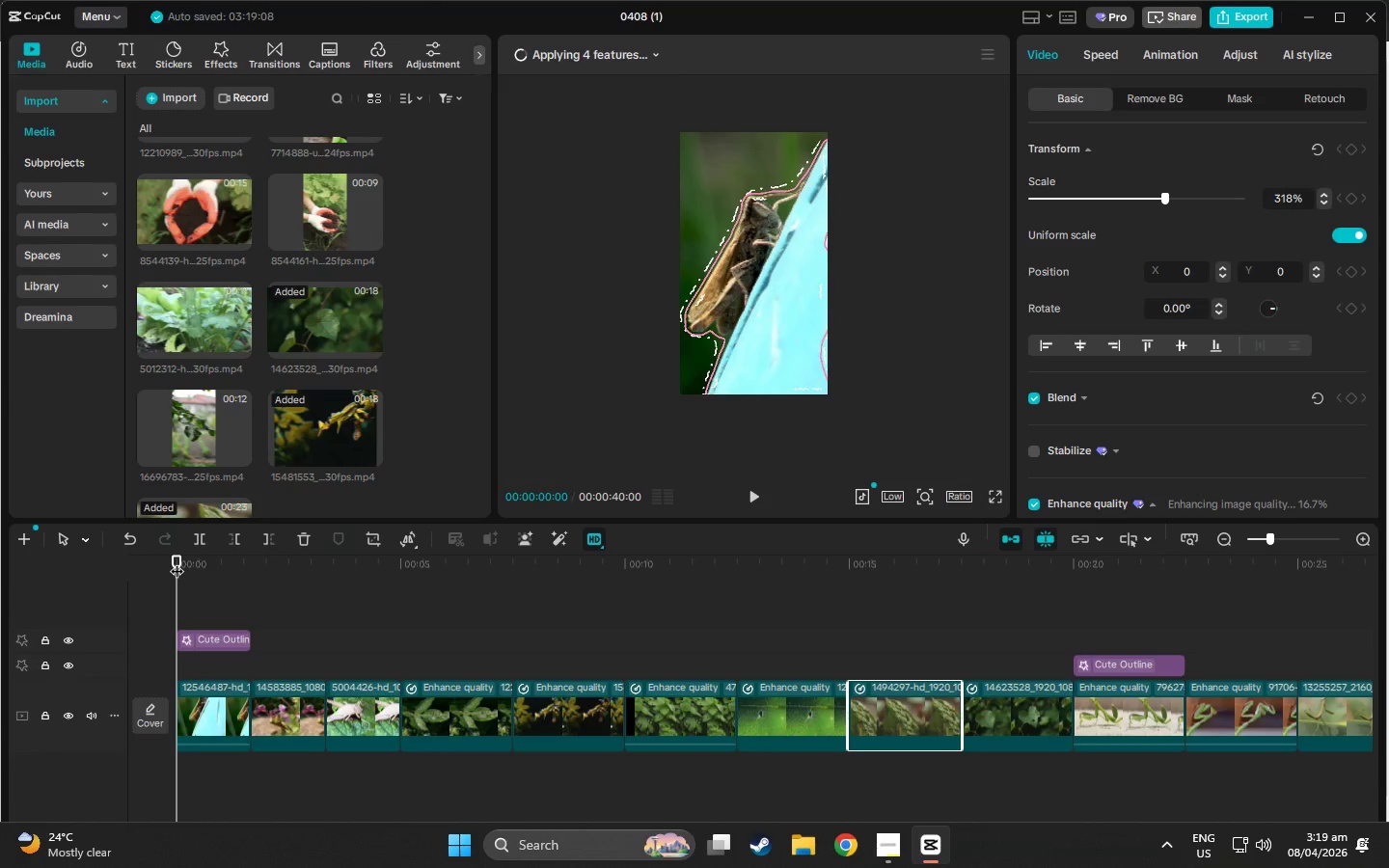 
left_click_drag(start_coordinate=[177, 561], to_coordinate=[424, 579])
 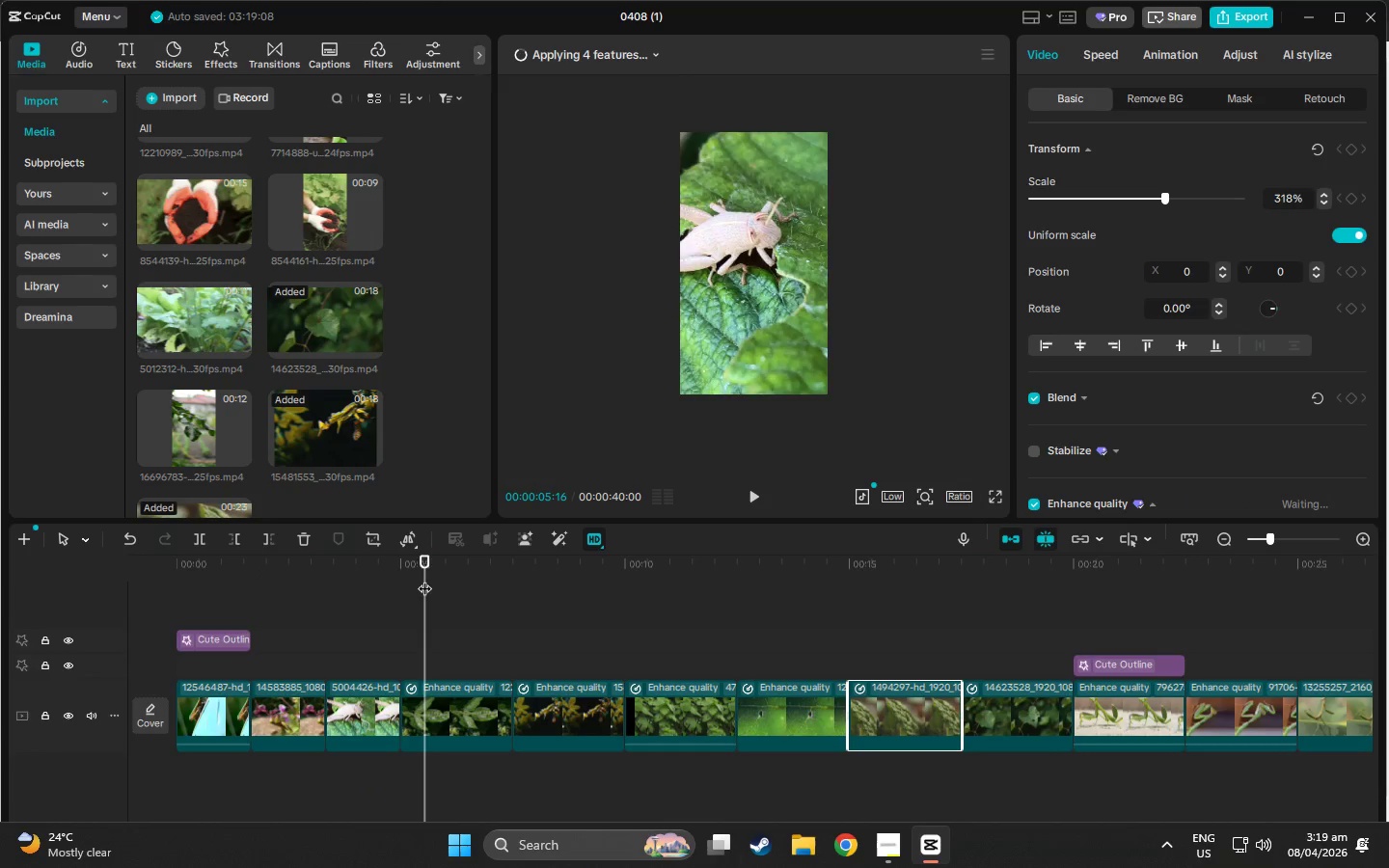 
left_click_drag(start_coordinate=[424, 579], to_coordinate=[411, 581])
 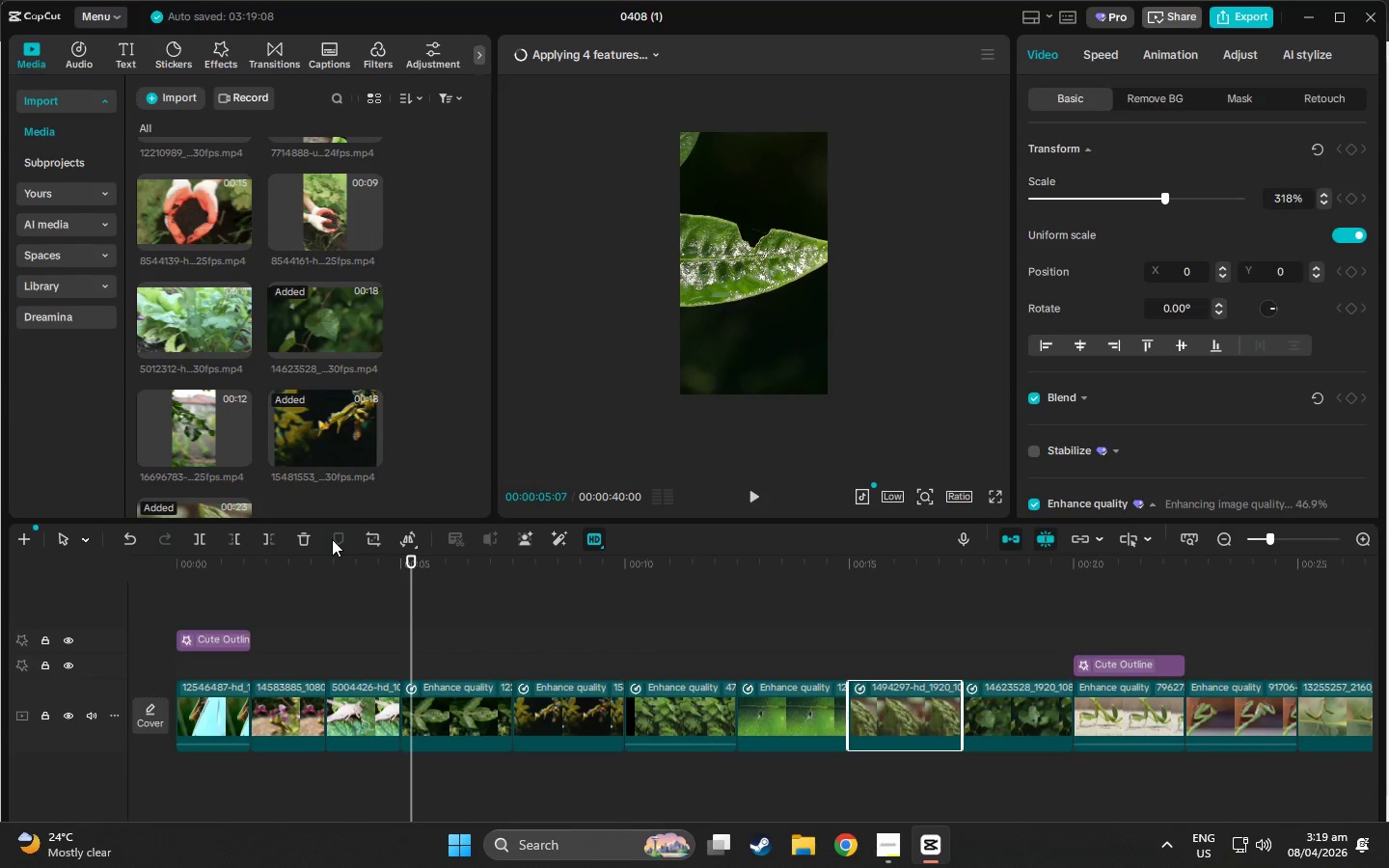 
wait(16.38)
 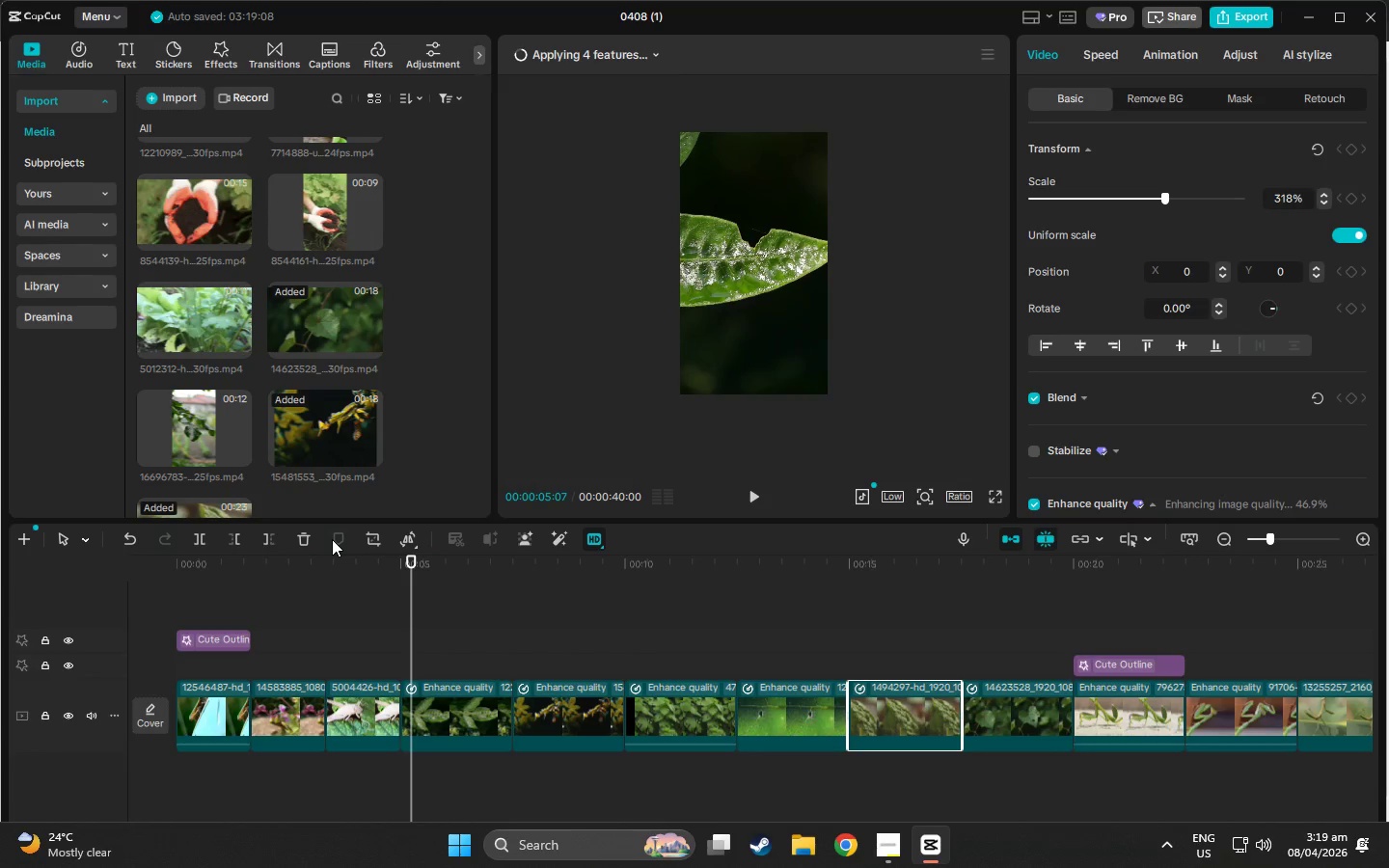 
left_click([632, 55])
 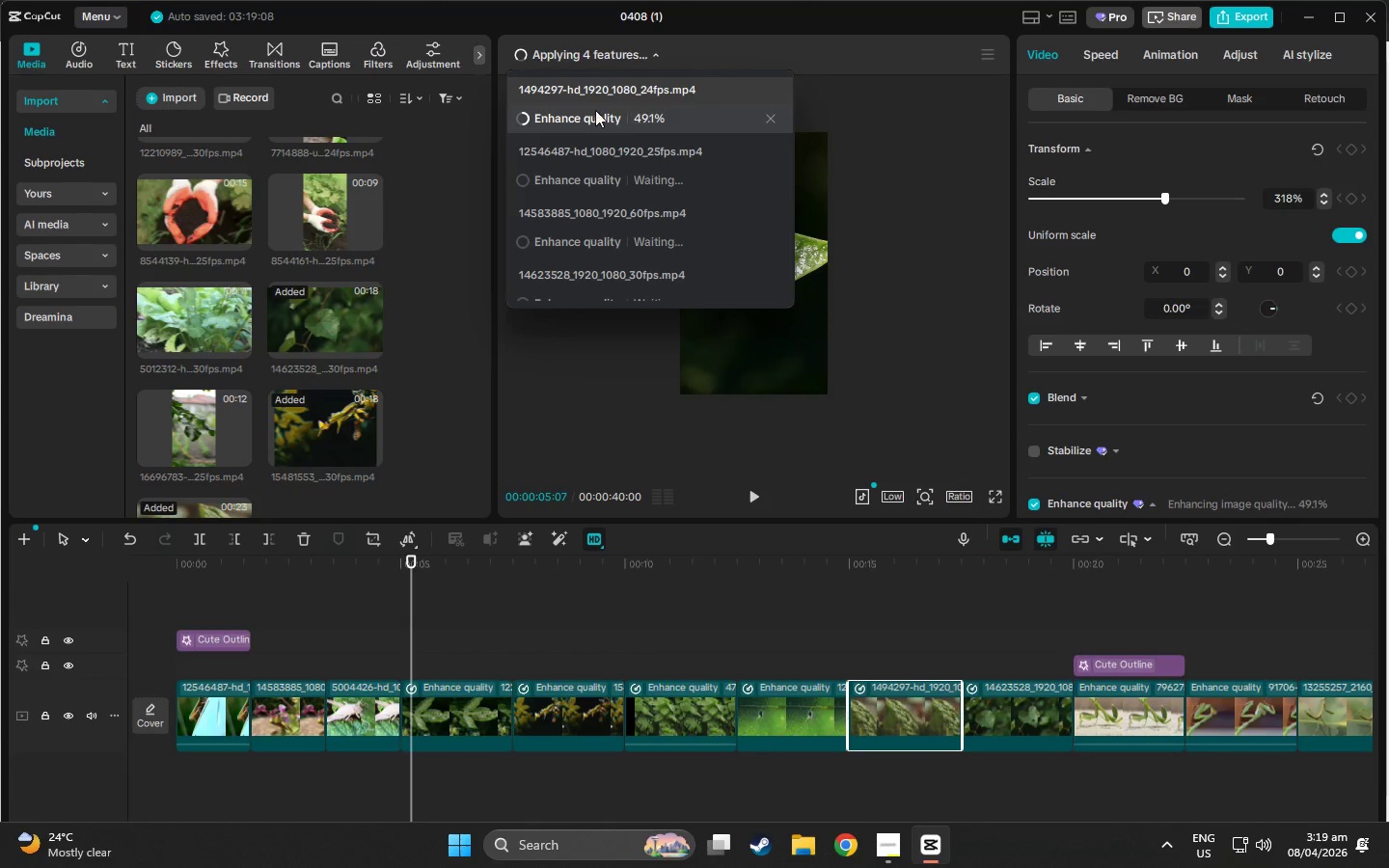 
left_click([877, 854])